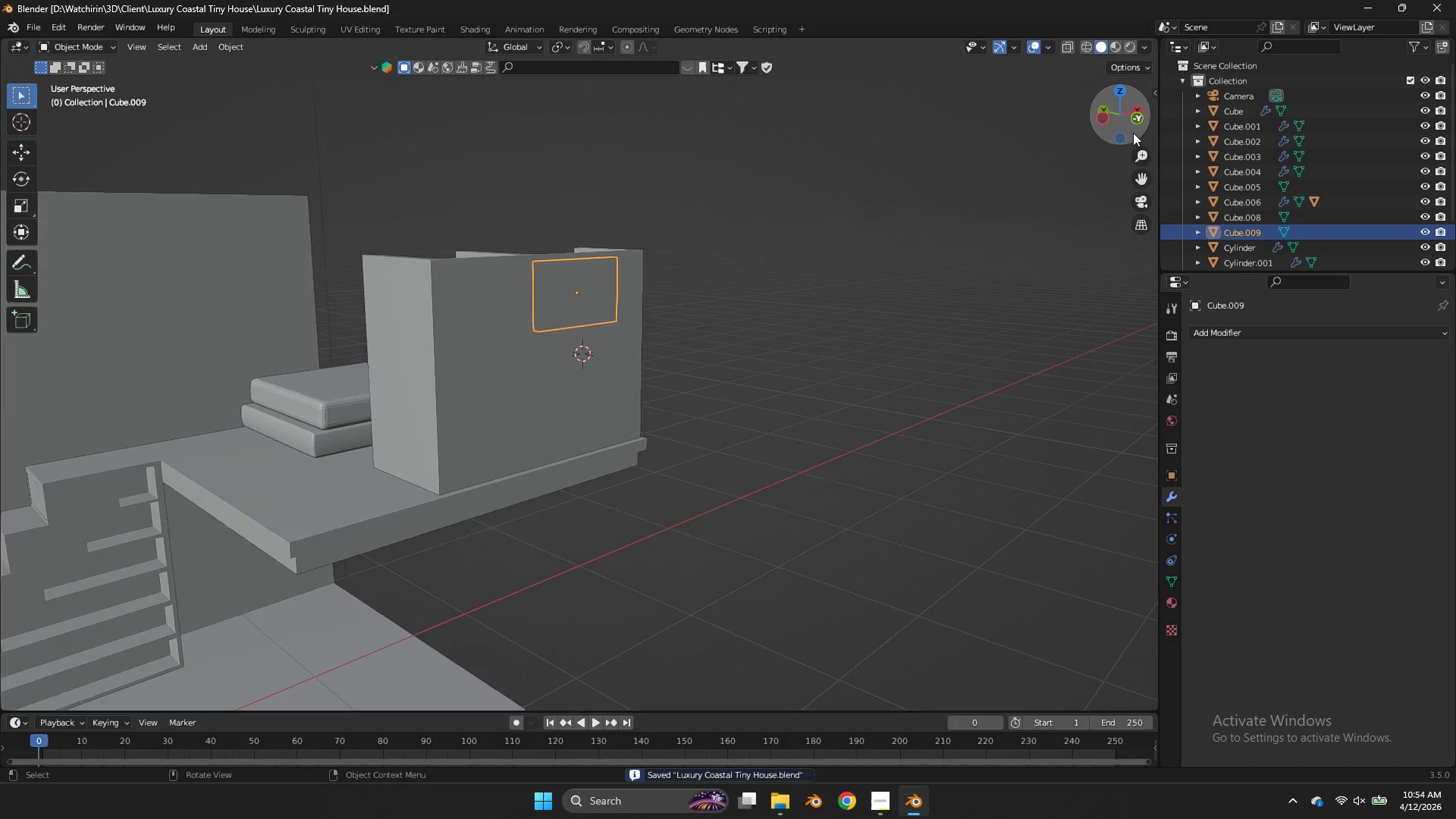 
scroll: coordinate [1133, 133], scroll_direction: down, amount: 3.0
 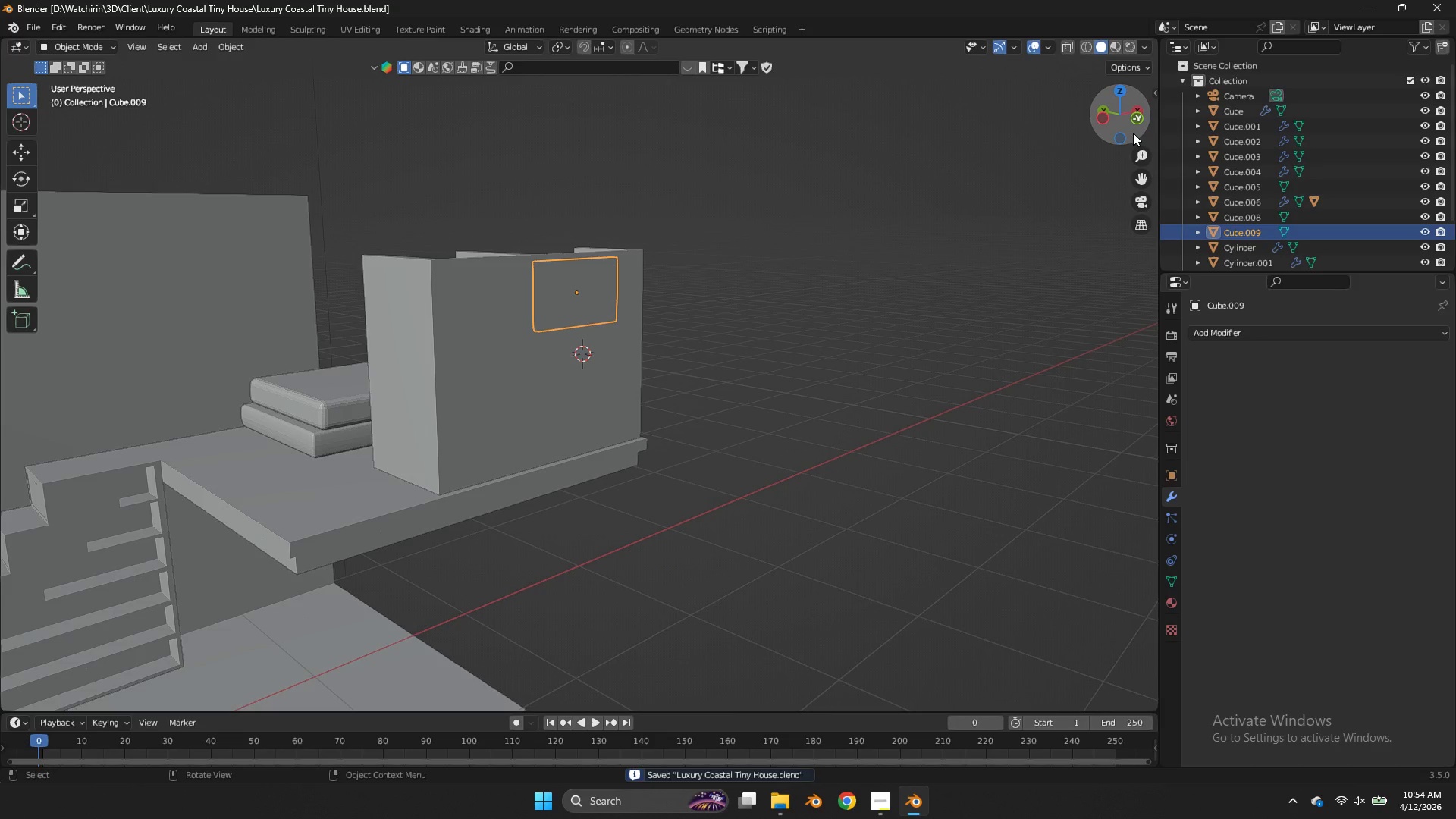 
left_click_drag(start_coordinate=[1133, 133], to_coordinate=[1121, 132])
 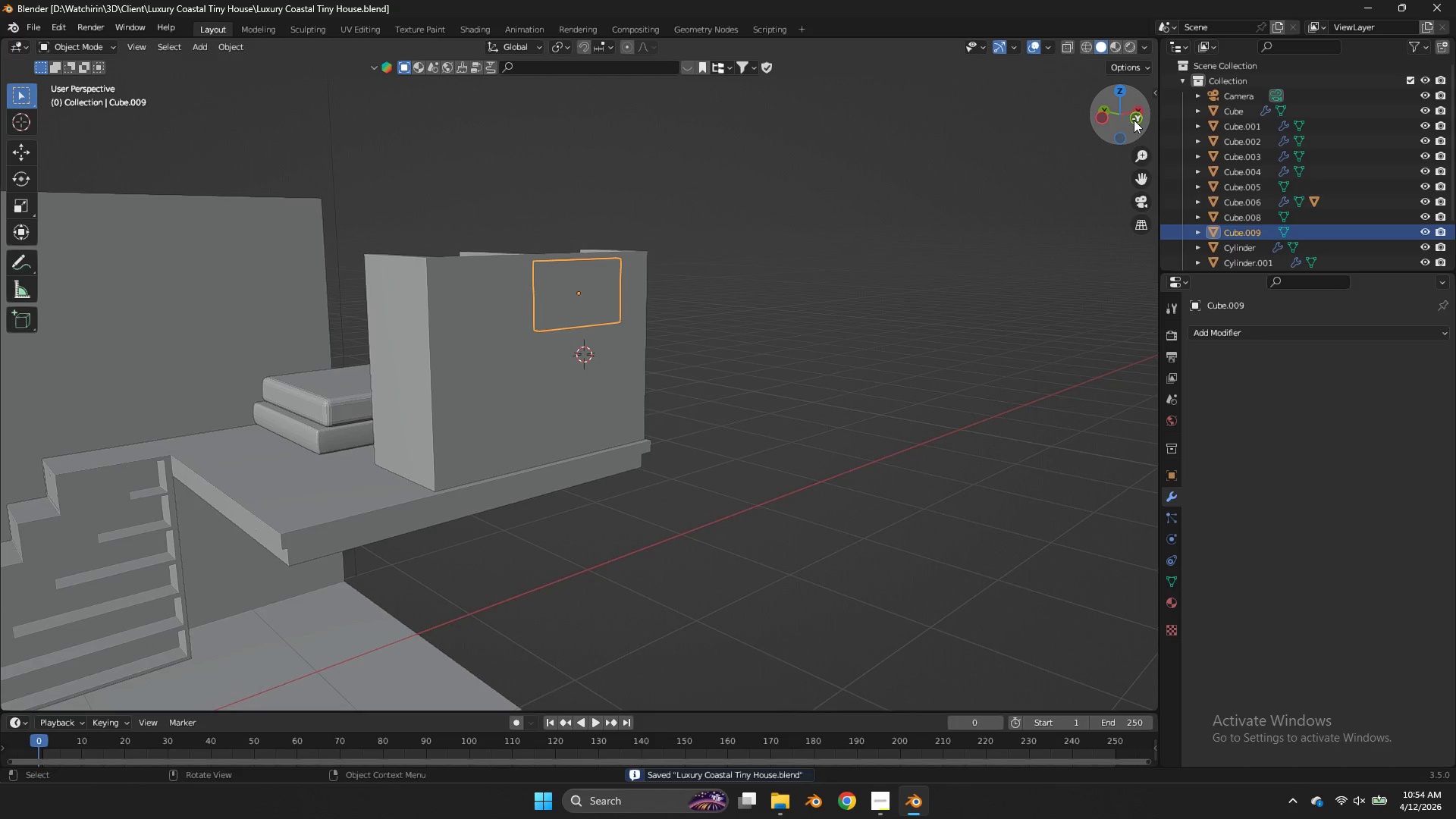 
double_click([1134, 120])
 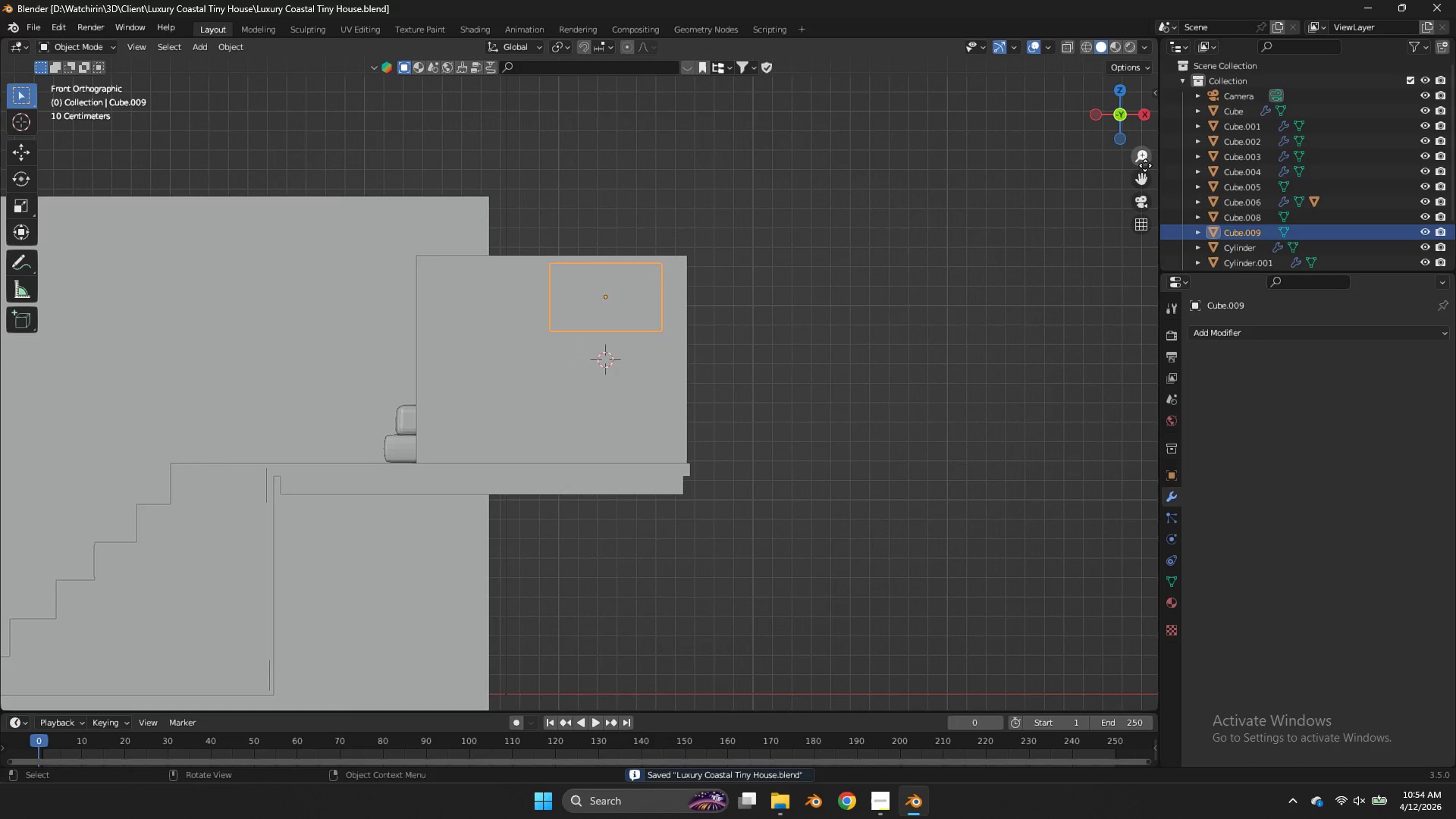 
left_click_drag(start_coordinate=[1142, 177], to_coordinate=[52, 607])
 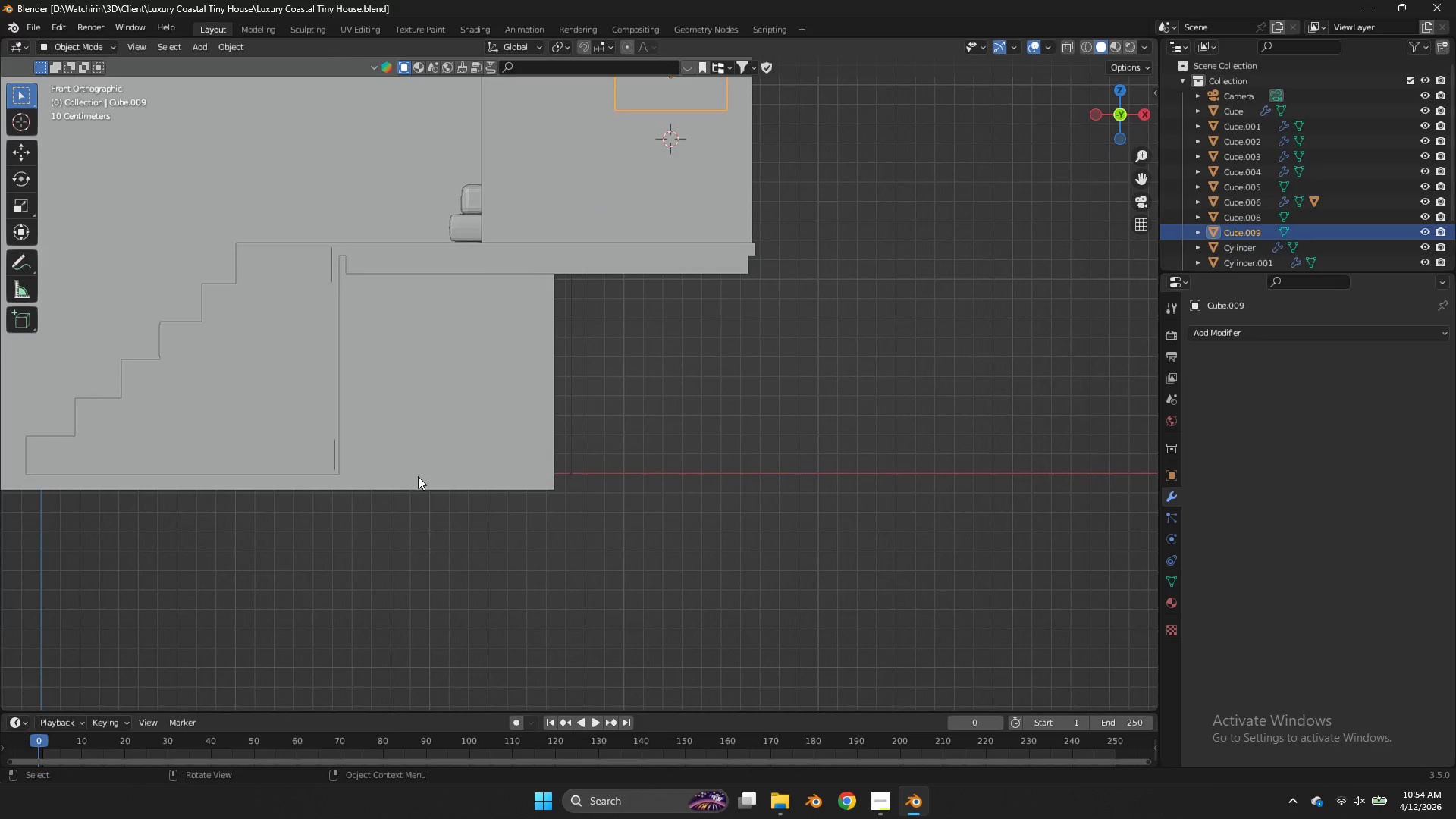 
left_click([418, 476])
 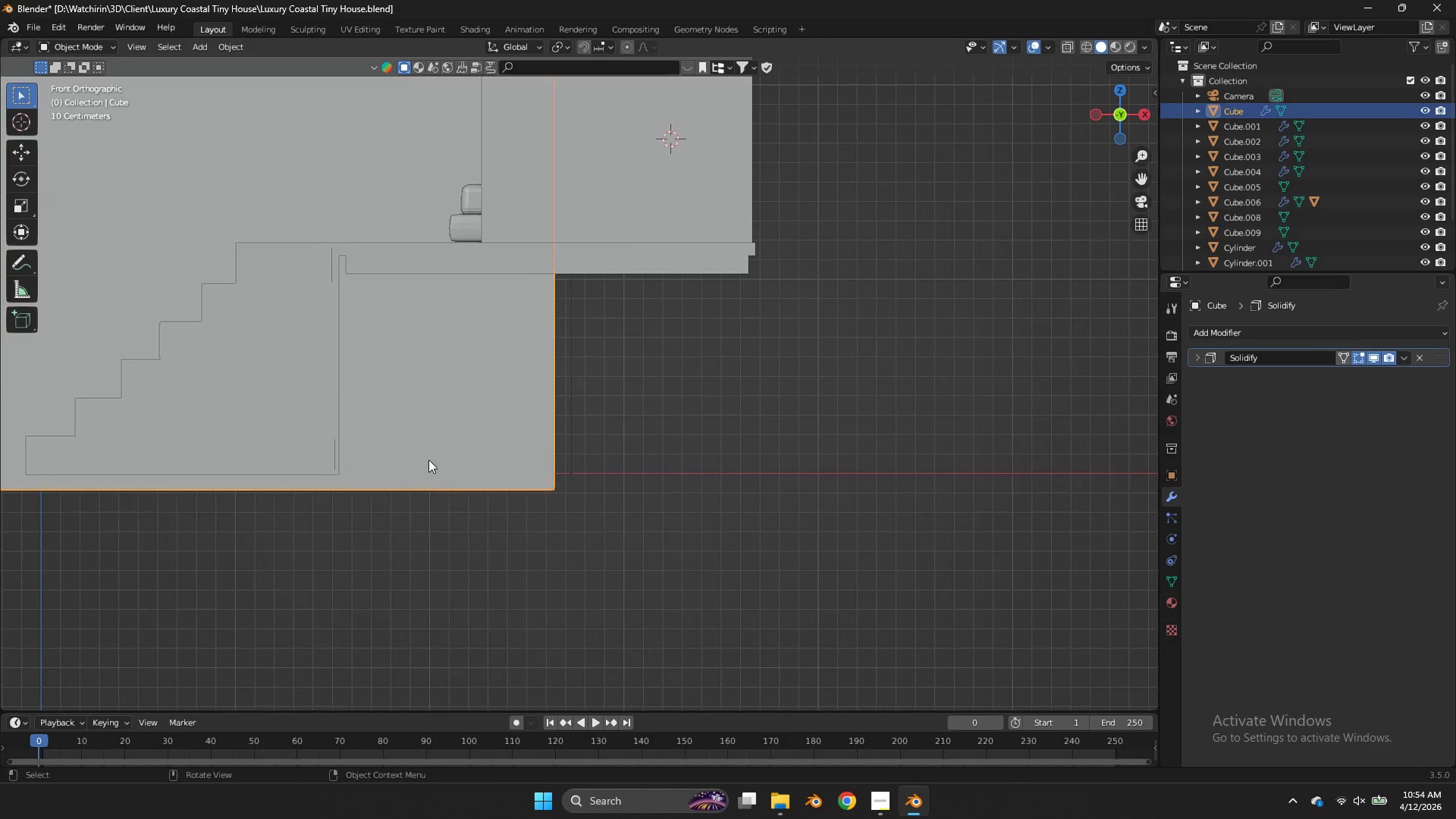 
key(Backquote)
 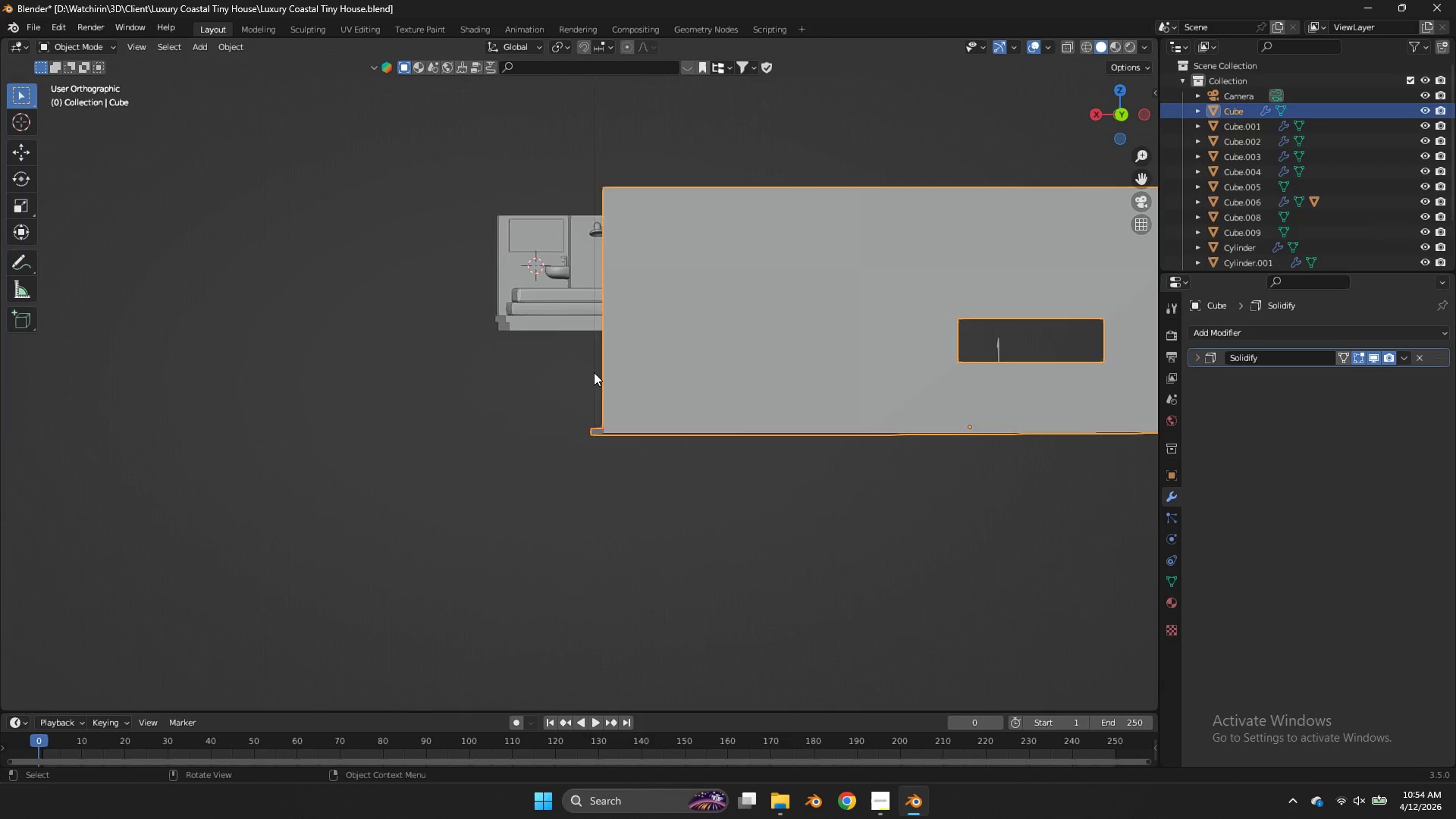 
key(A)
 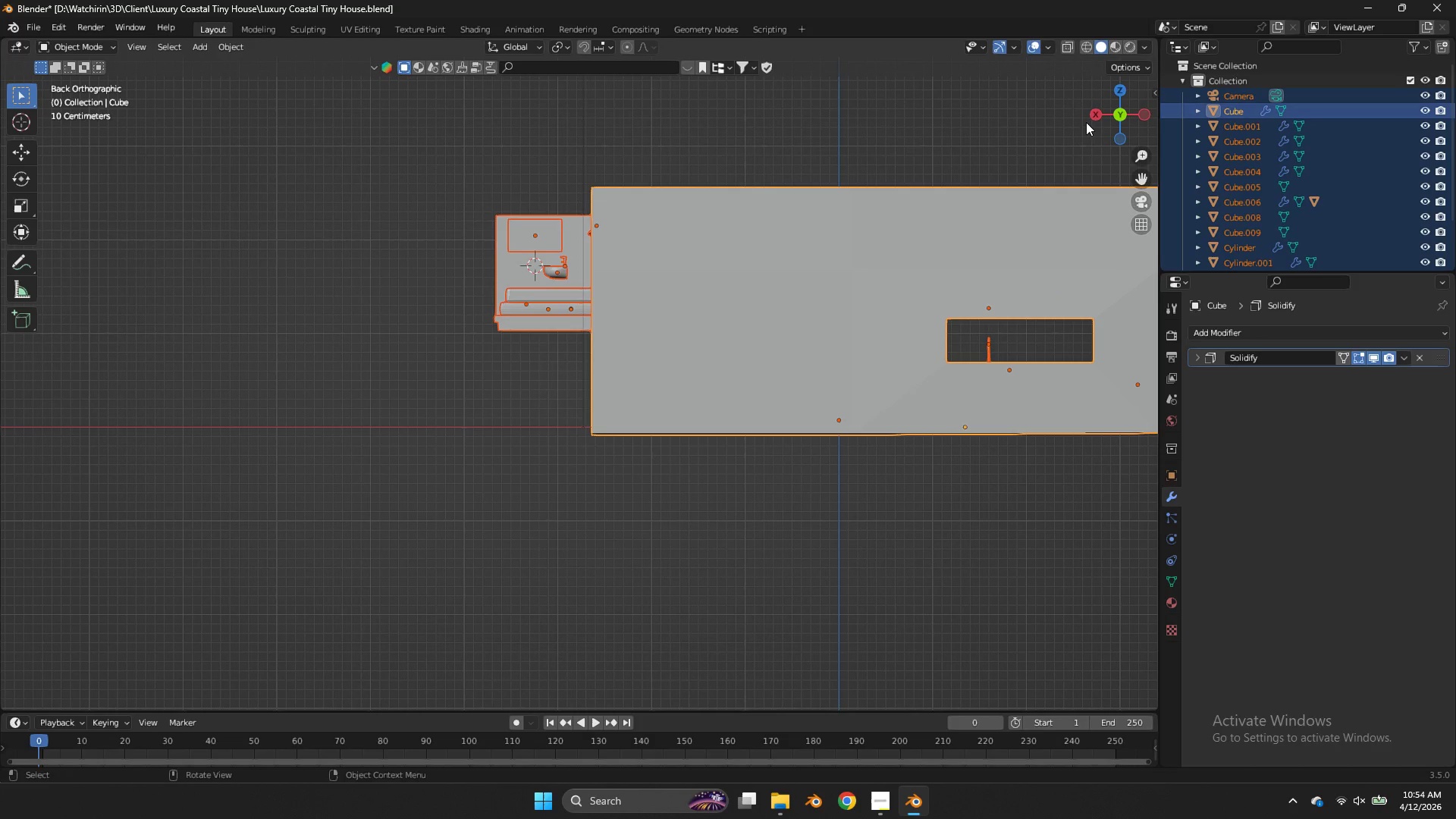 
scroll: coordinate [435, 457], scroll_direction: down, amount: 4.0
 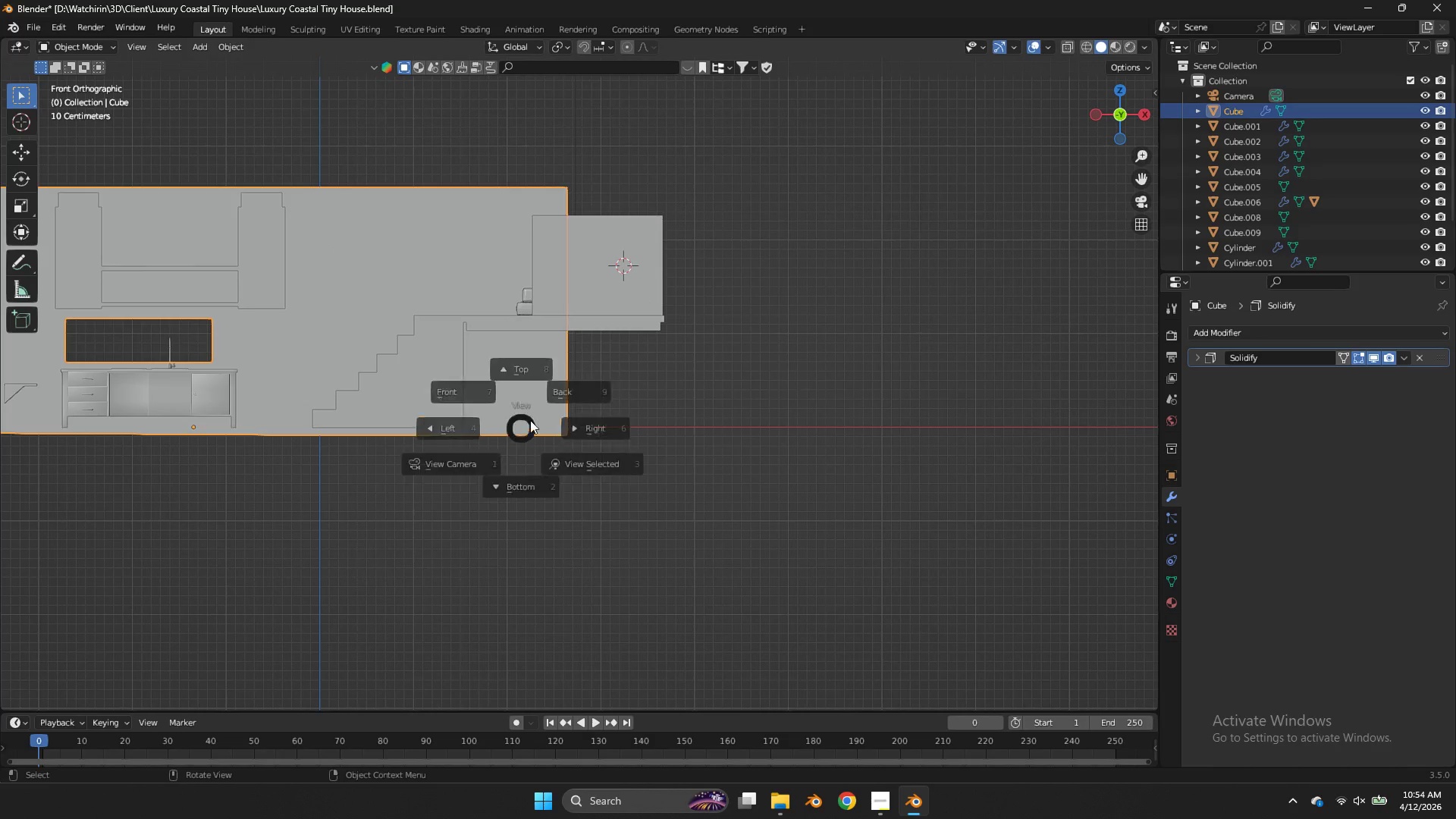 
left_click([1091, 118])
 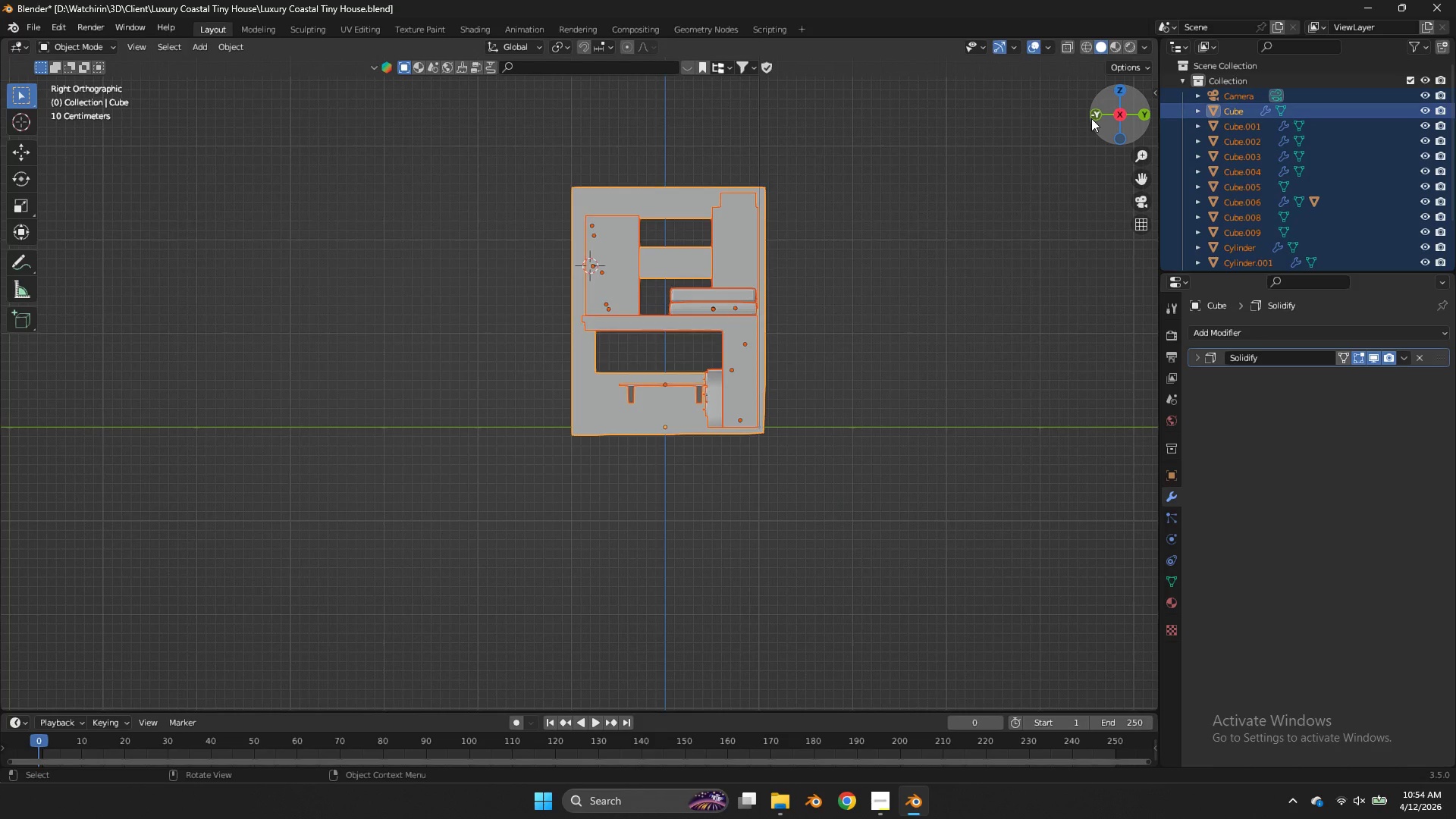 
left_click([1091, 118])
 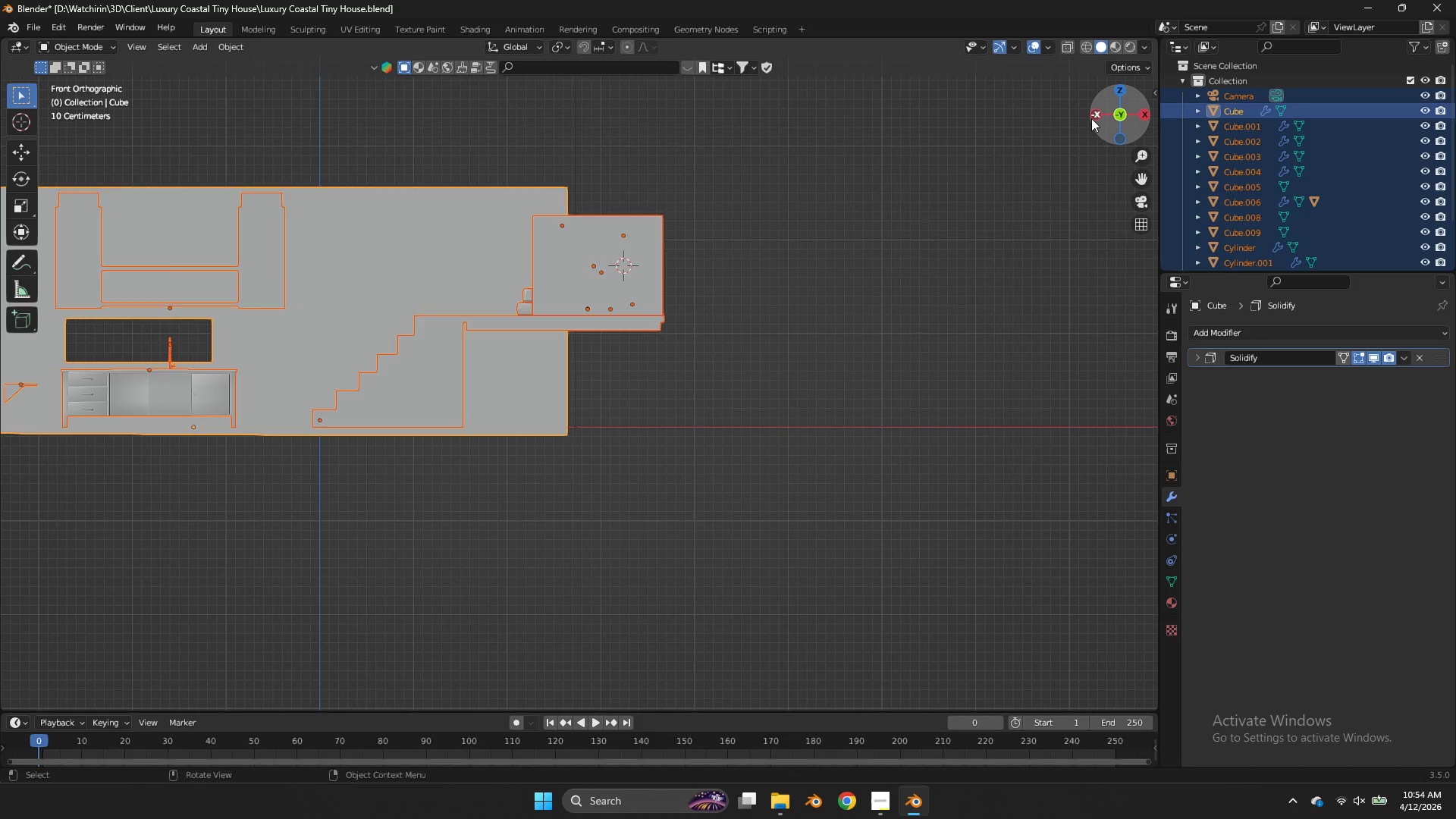 
key(Tab)
 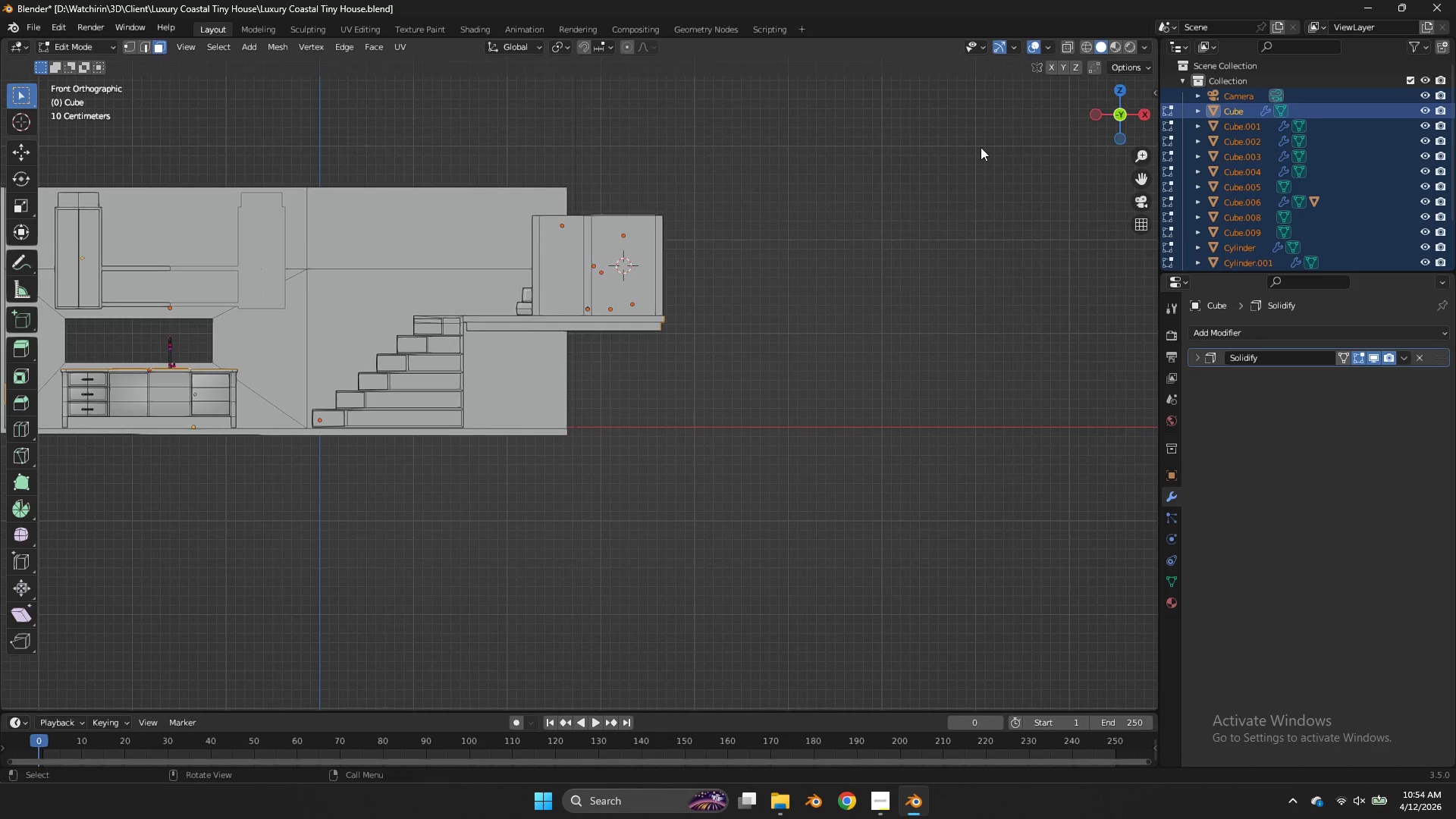 
key(Tab)
 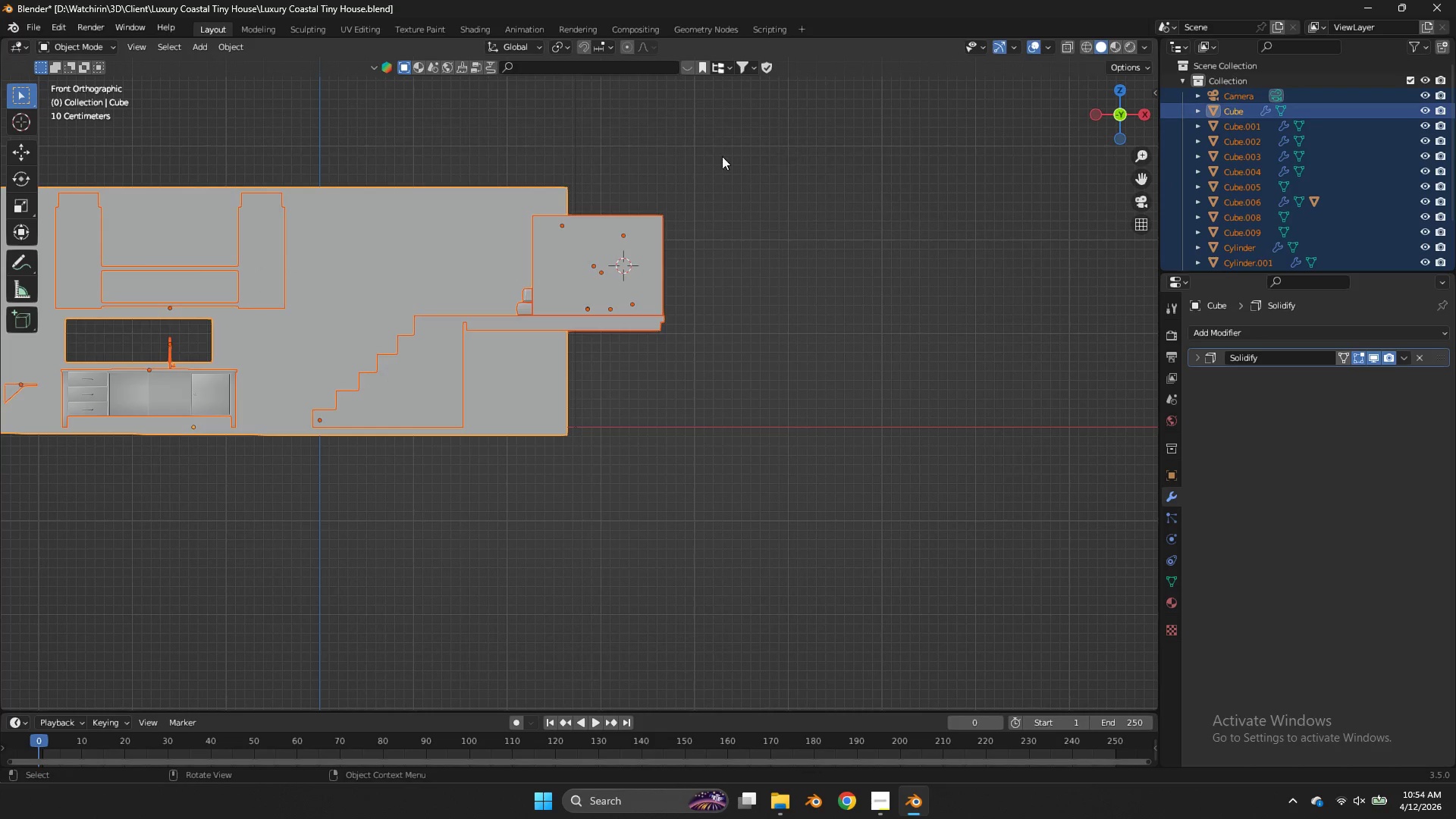 
key(Z)
 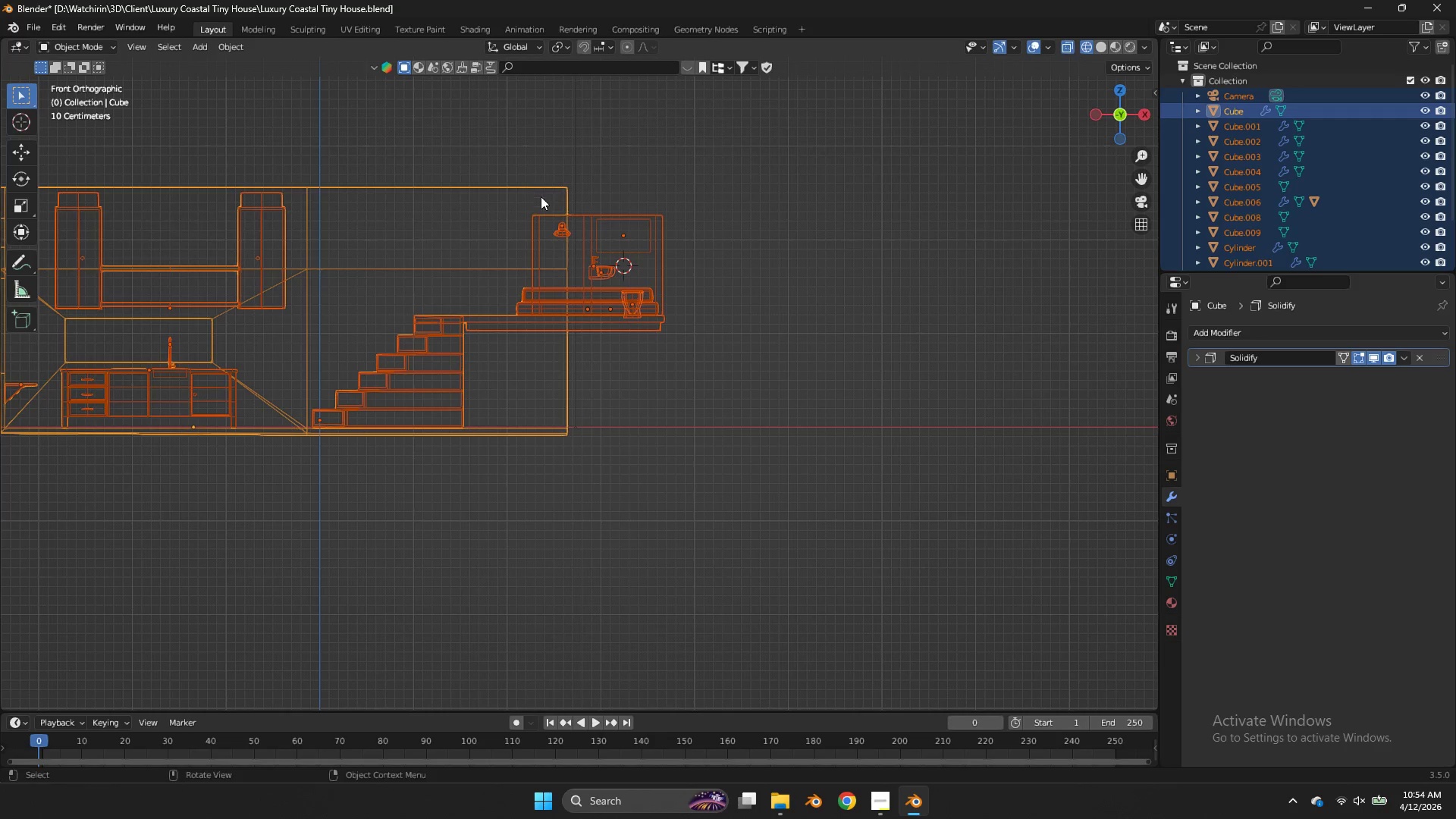 
left_click([541, 196])
 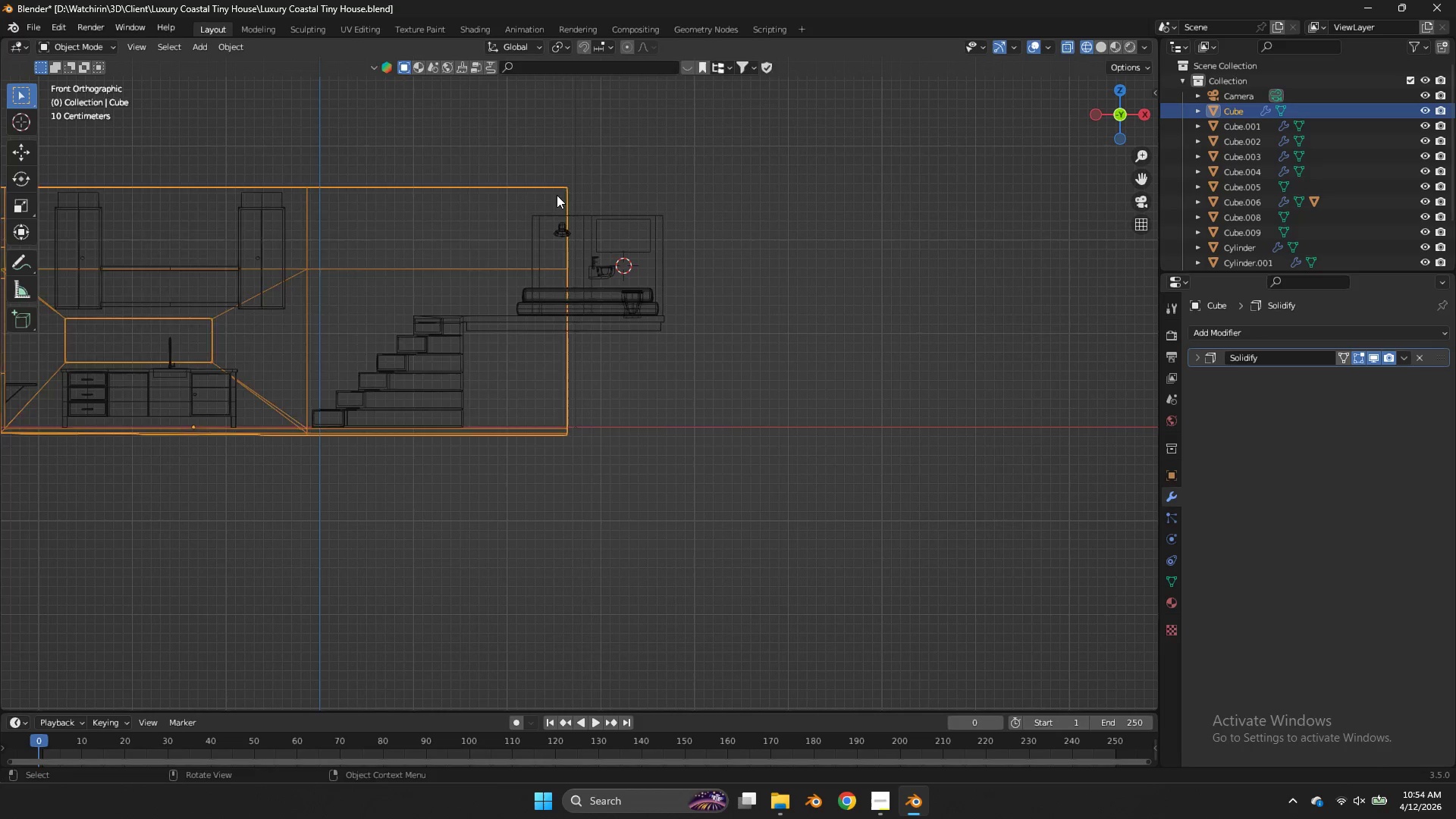 
key(Tab)
 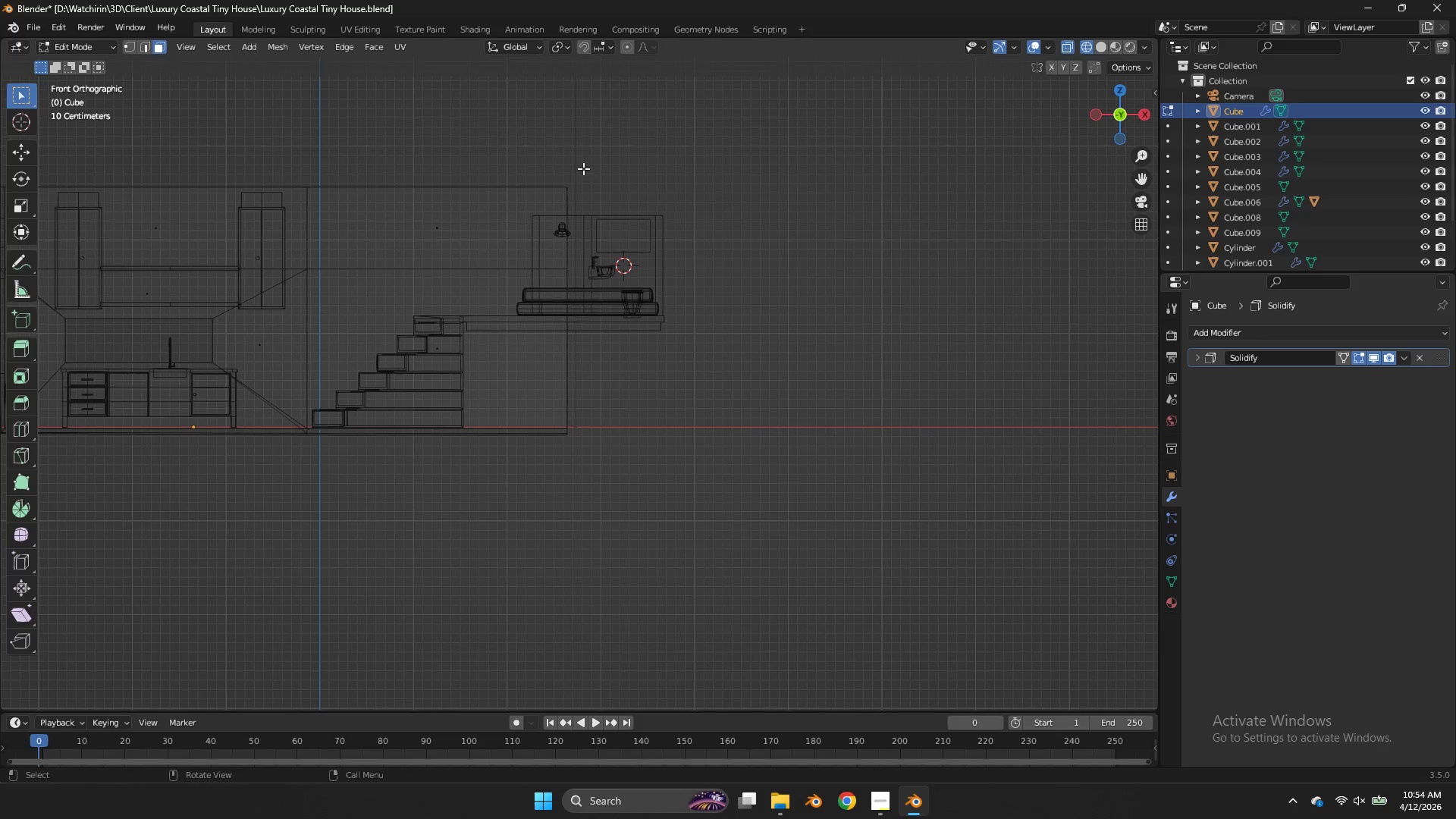 
left_click_drag(start_coordinate=[583, 168], to_coordinate=[557, 466])
 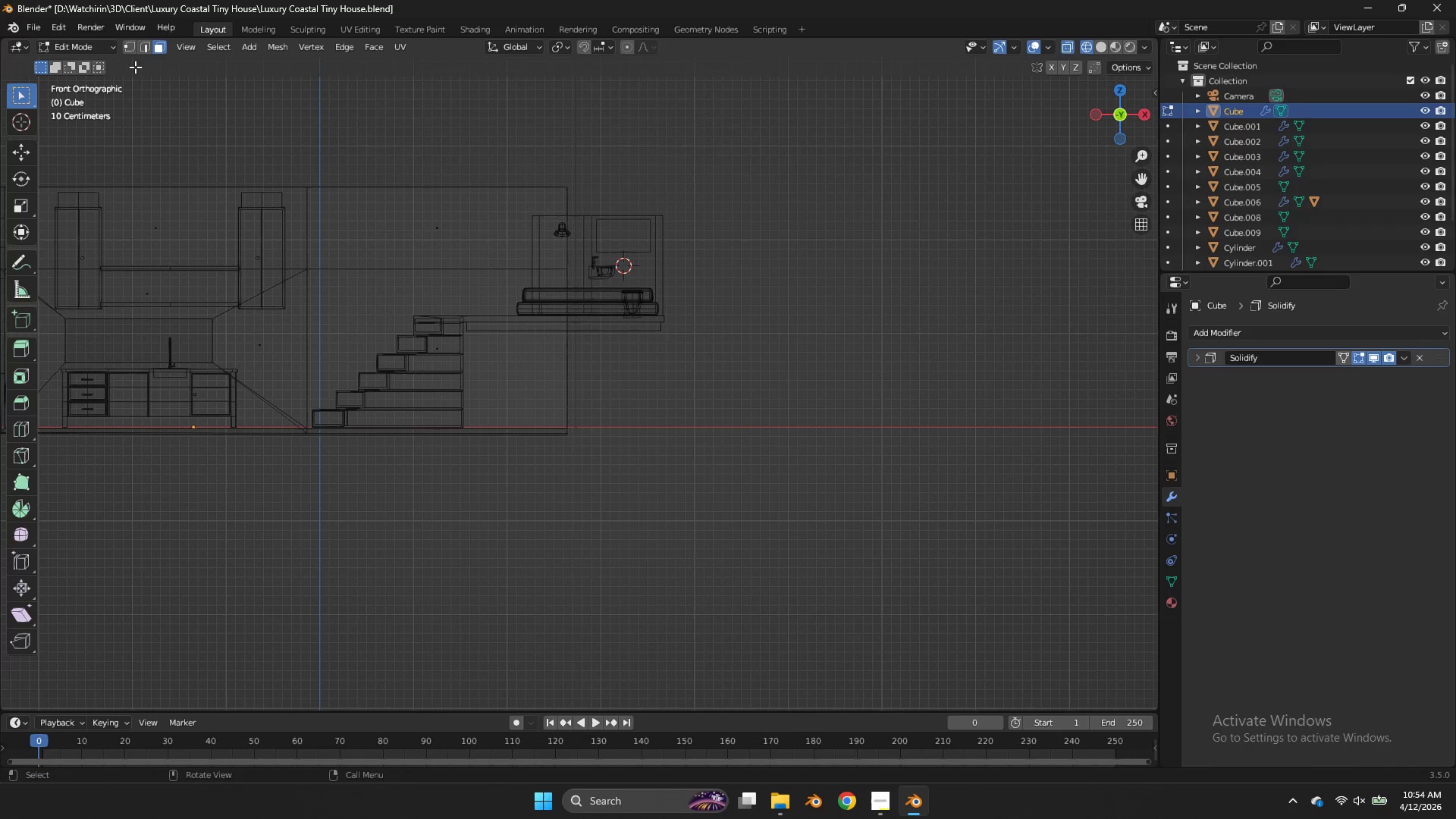 
left_click([130, 46])
 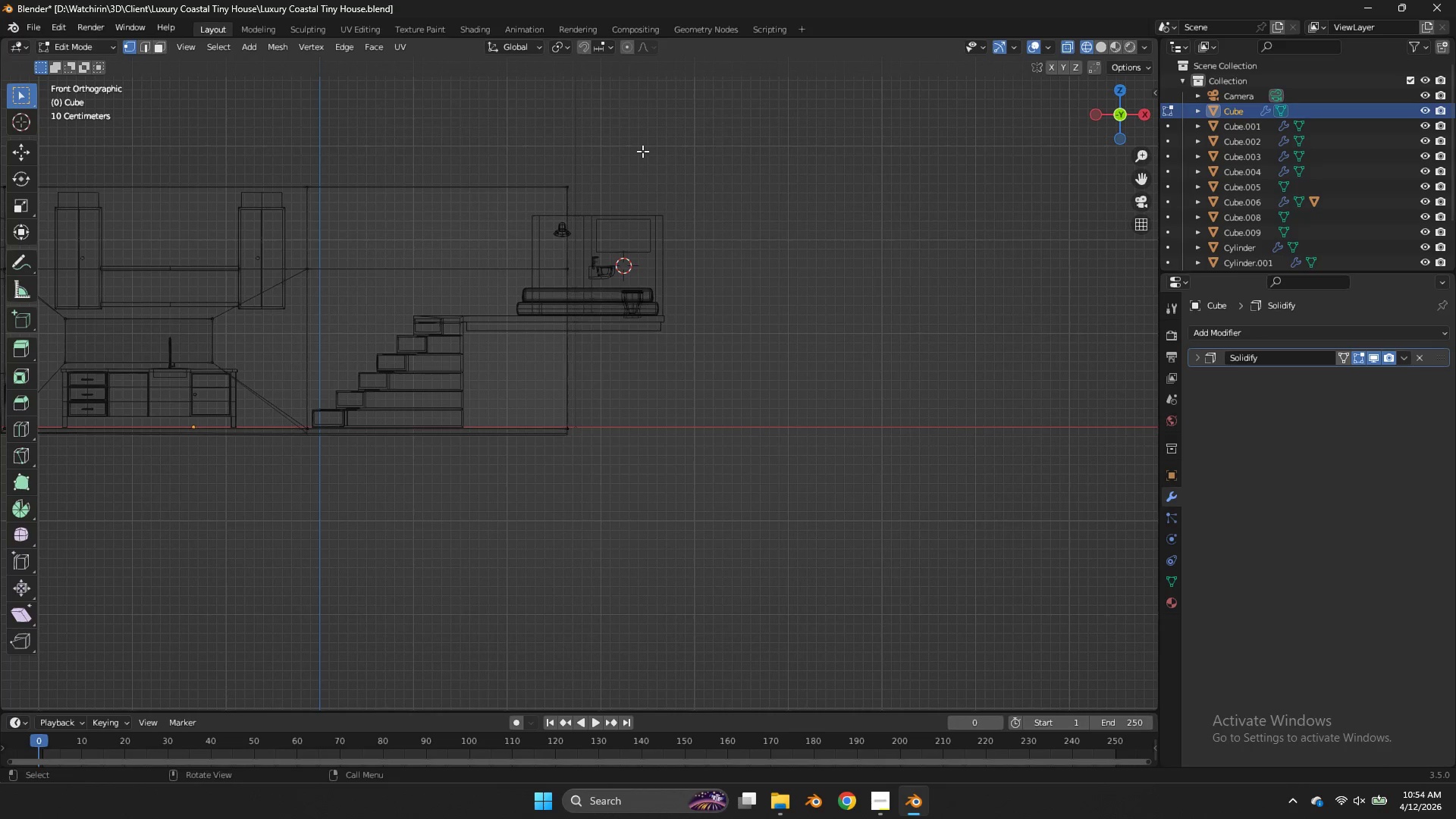 
left_click_drag(start_coordinate=[608, 144], to_coordinate=[544, 489])
 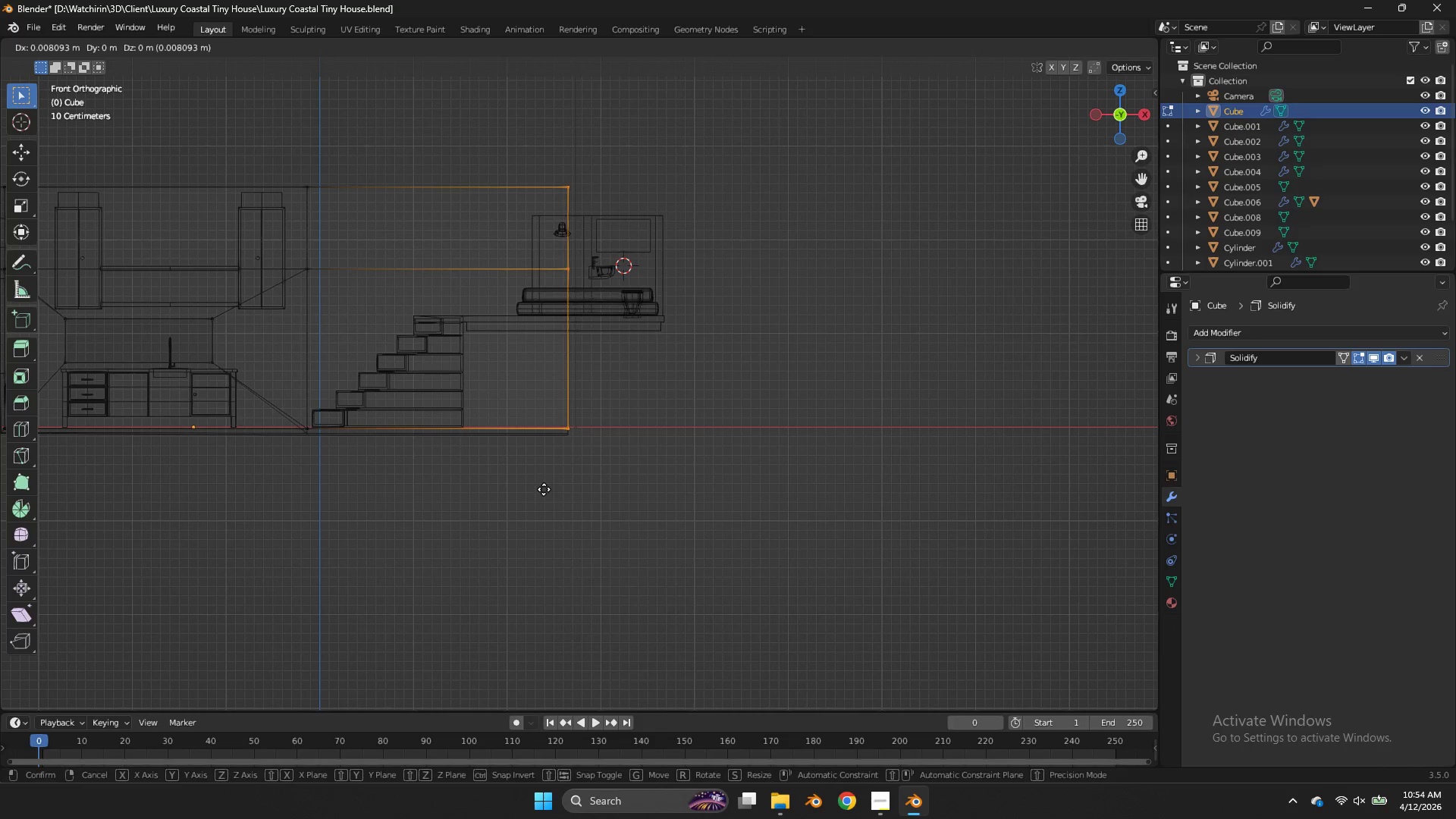 
type(gx)
 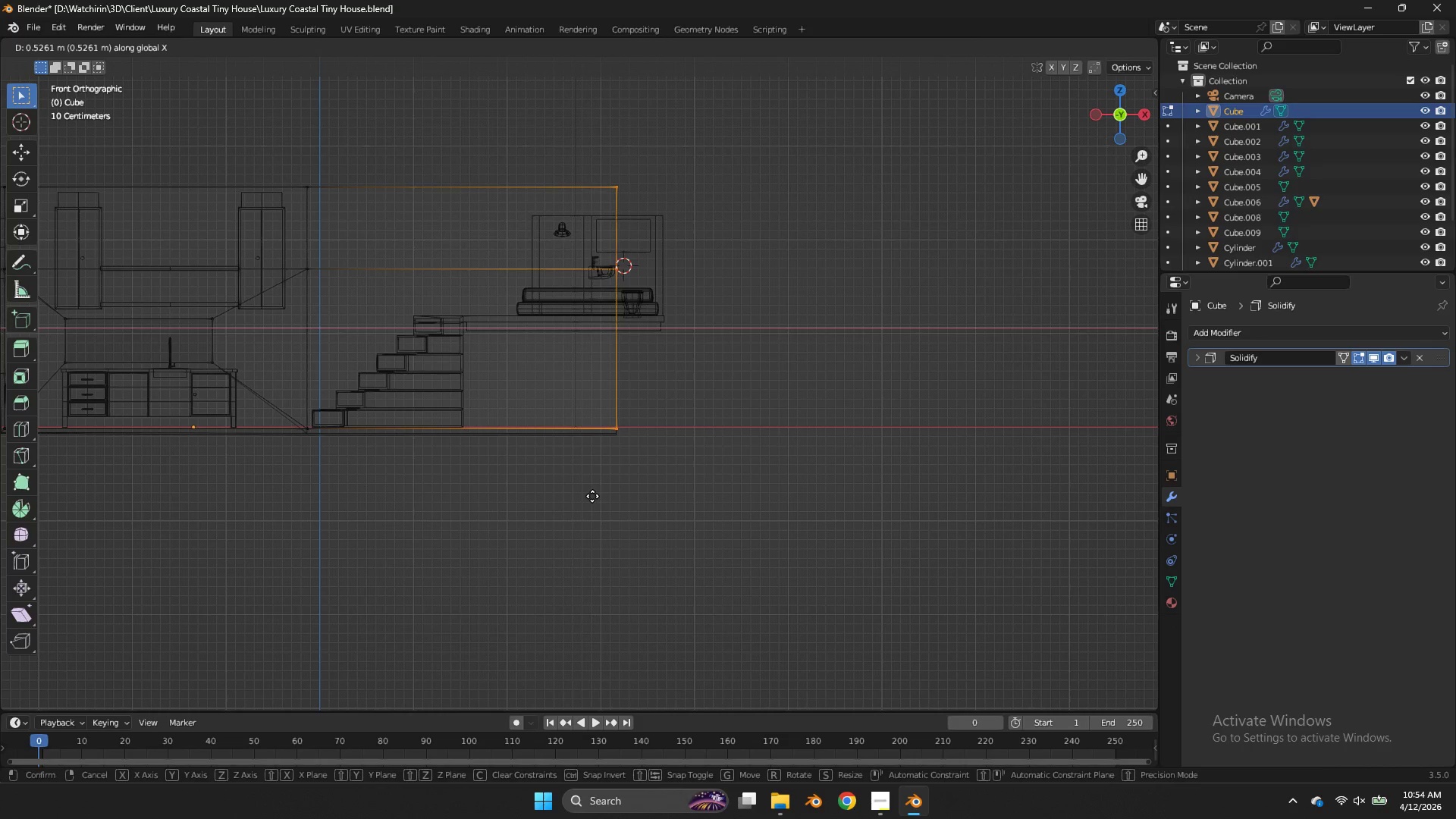 
left_click([588, 498])
 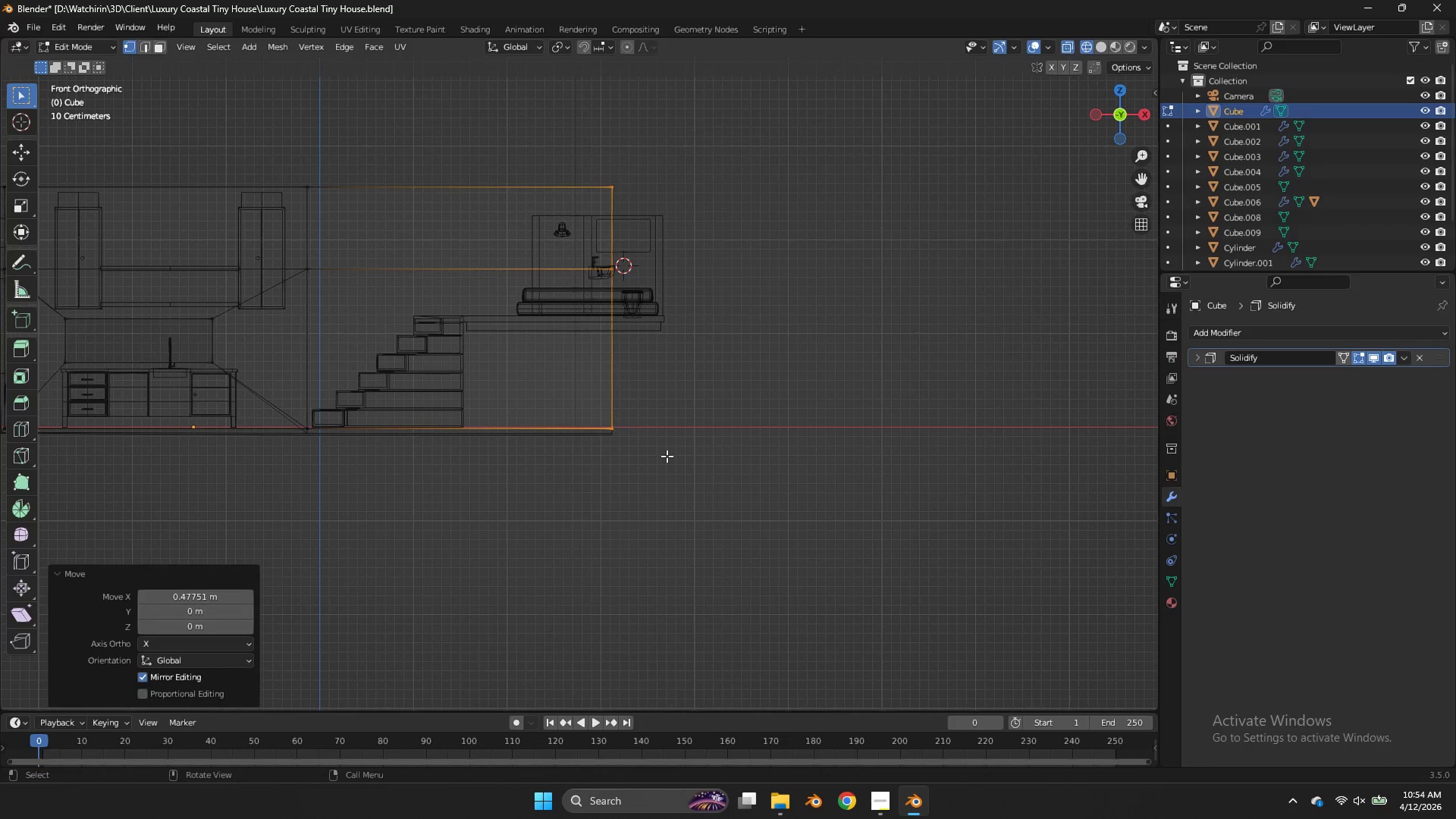 
key(Z)
 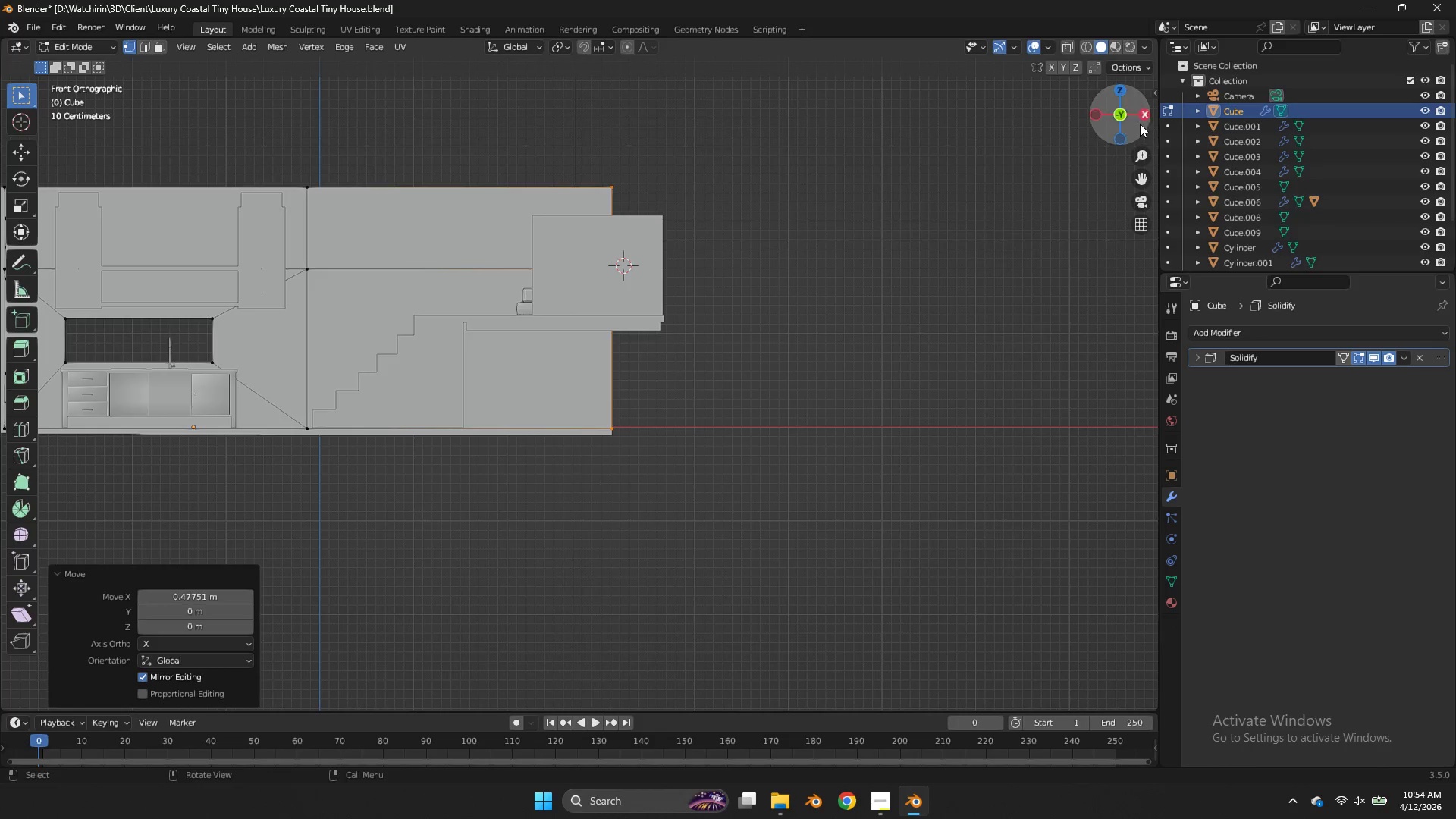 
left_click_drag(start_coordinate=[1132, 112], to_coordinate=[1096, 208])
 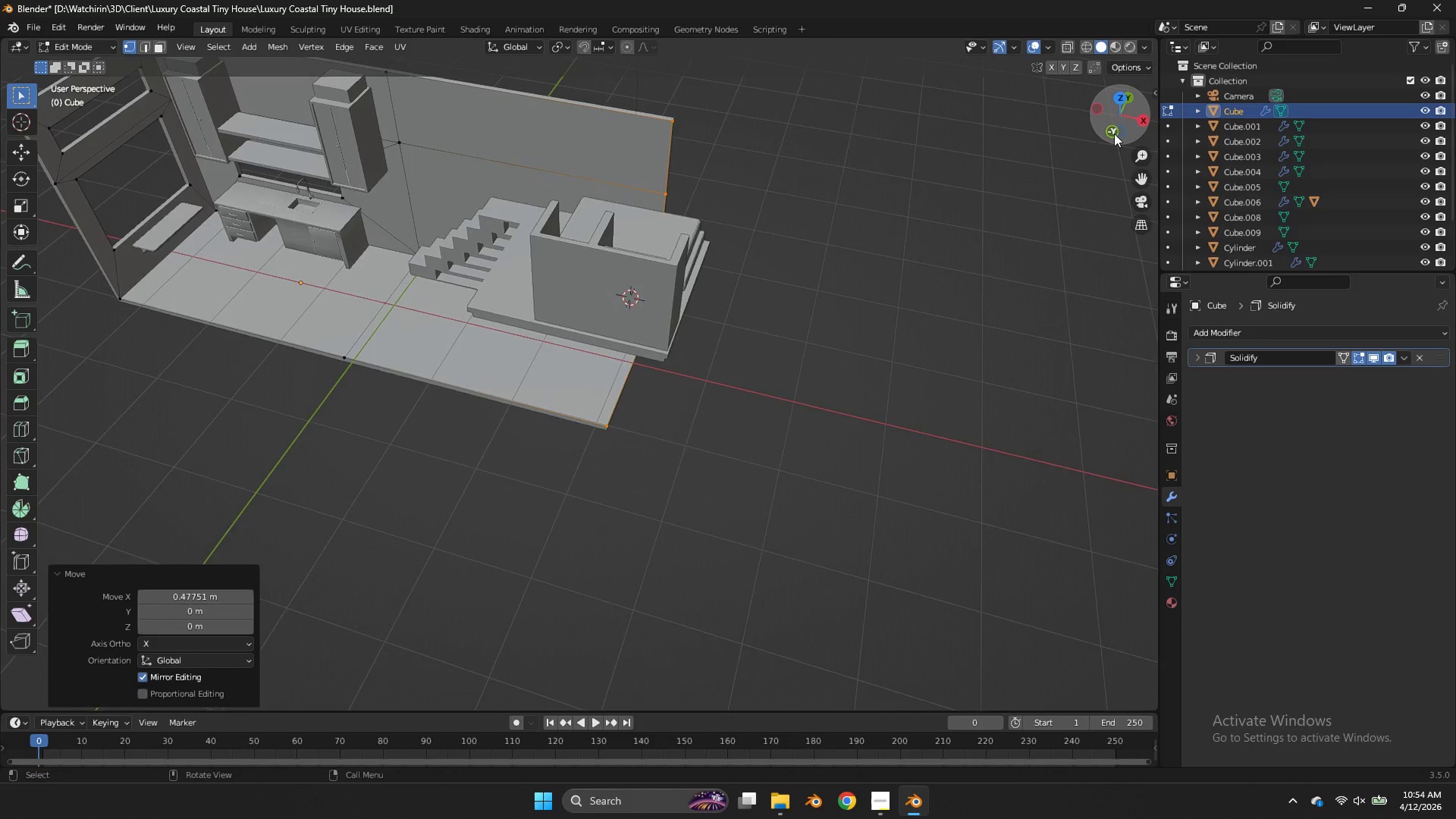 
left_click([1114, 133])
 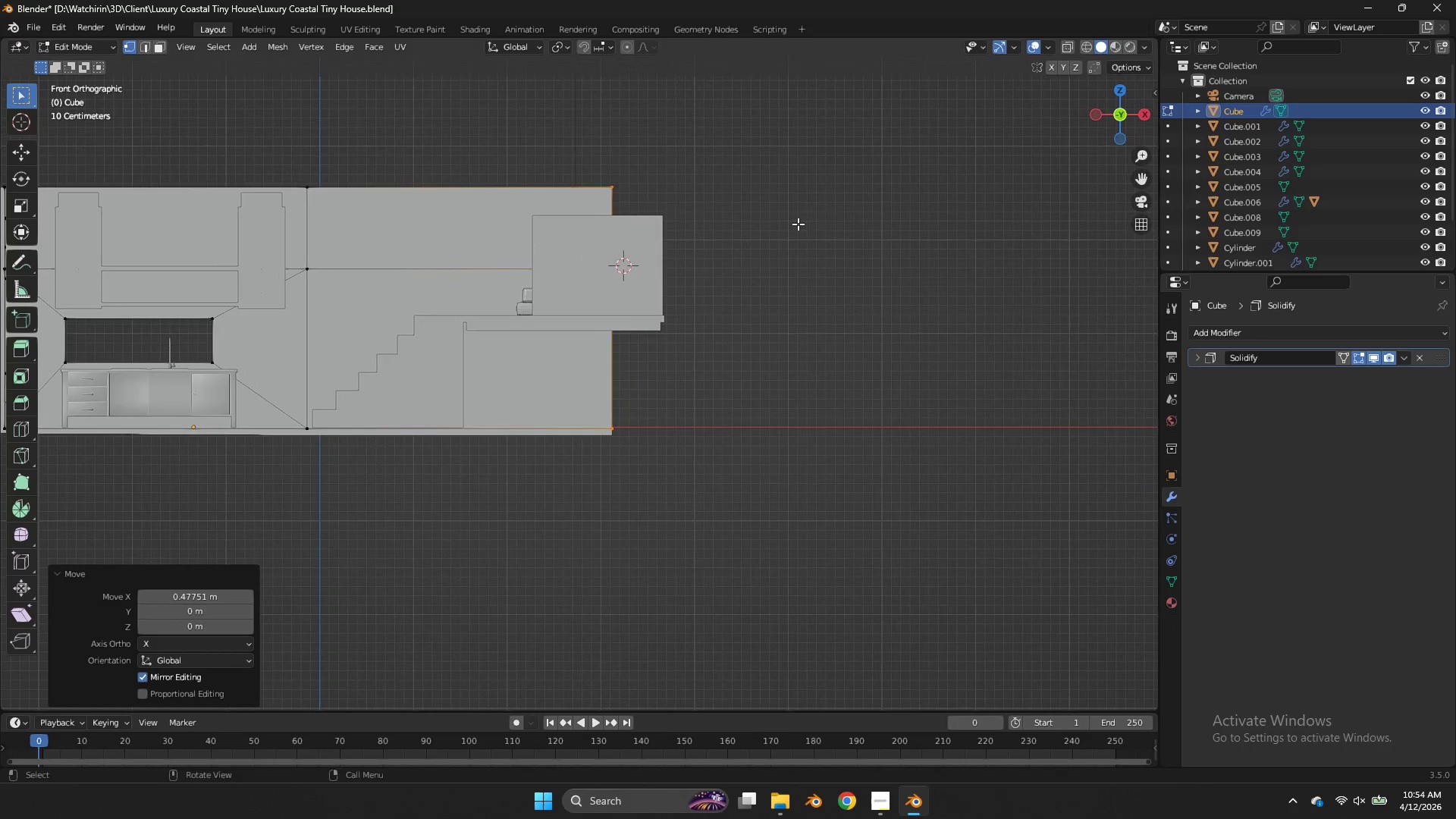 
type(gx)
 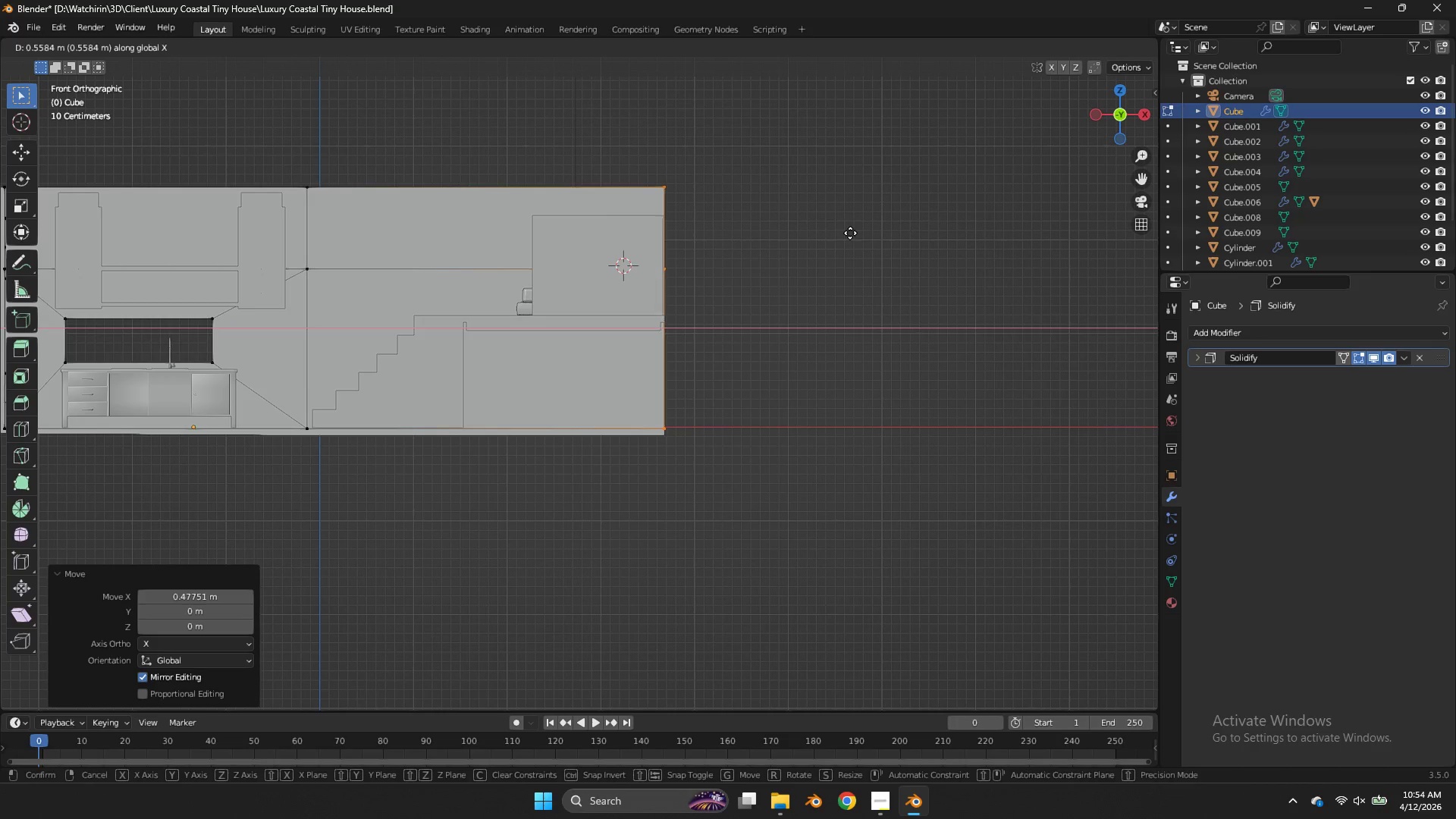 
left_click([852, 234])
 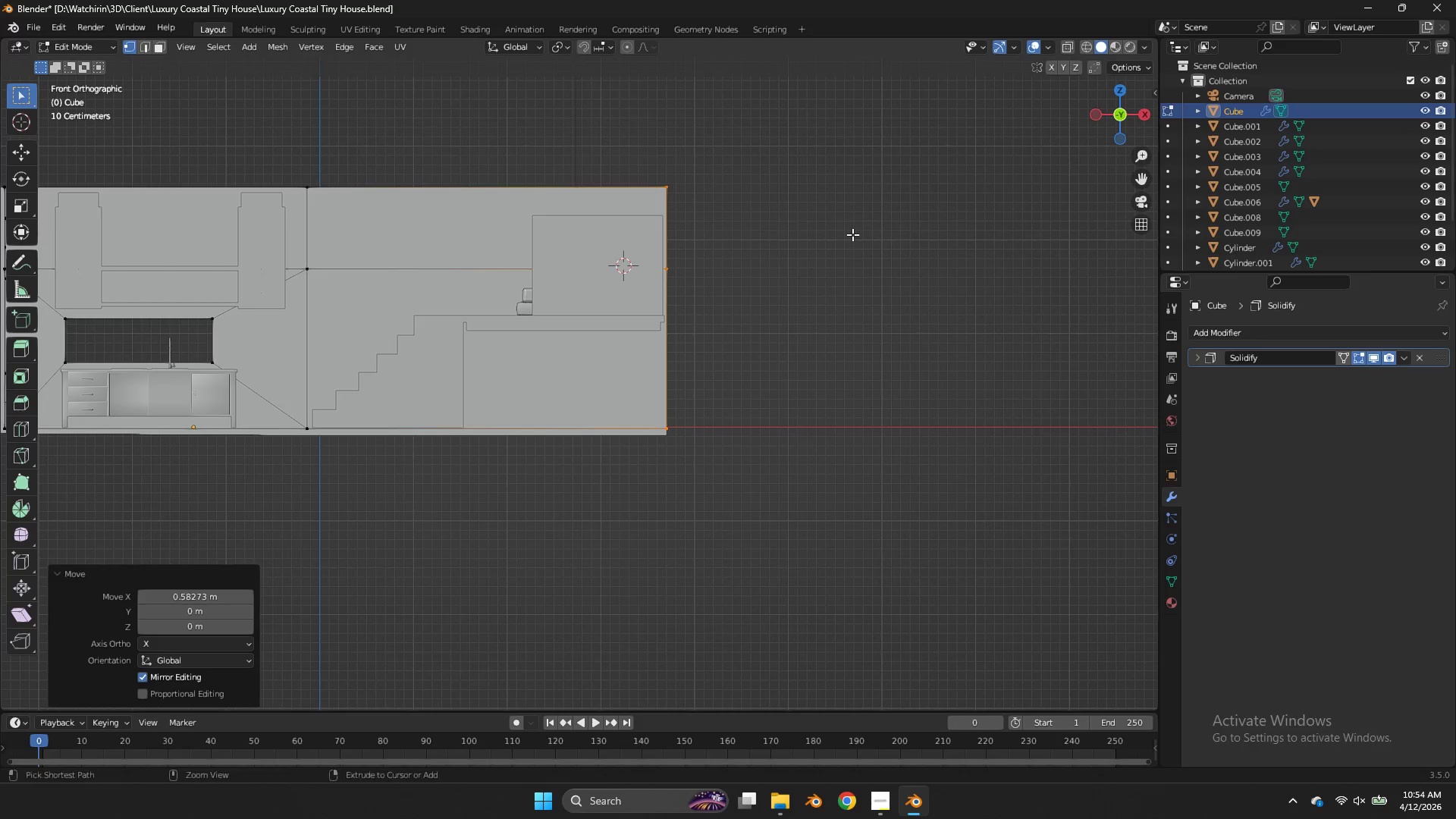 
key(Control+S)
 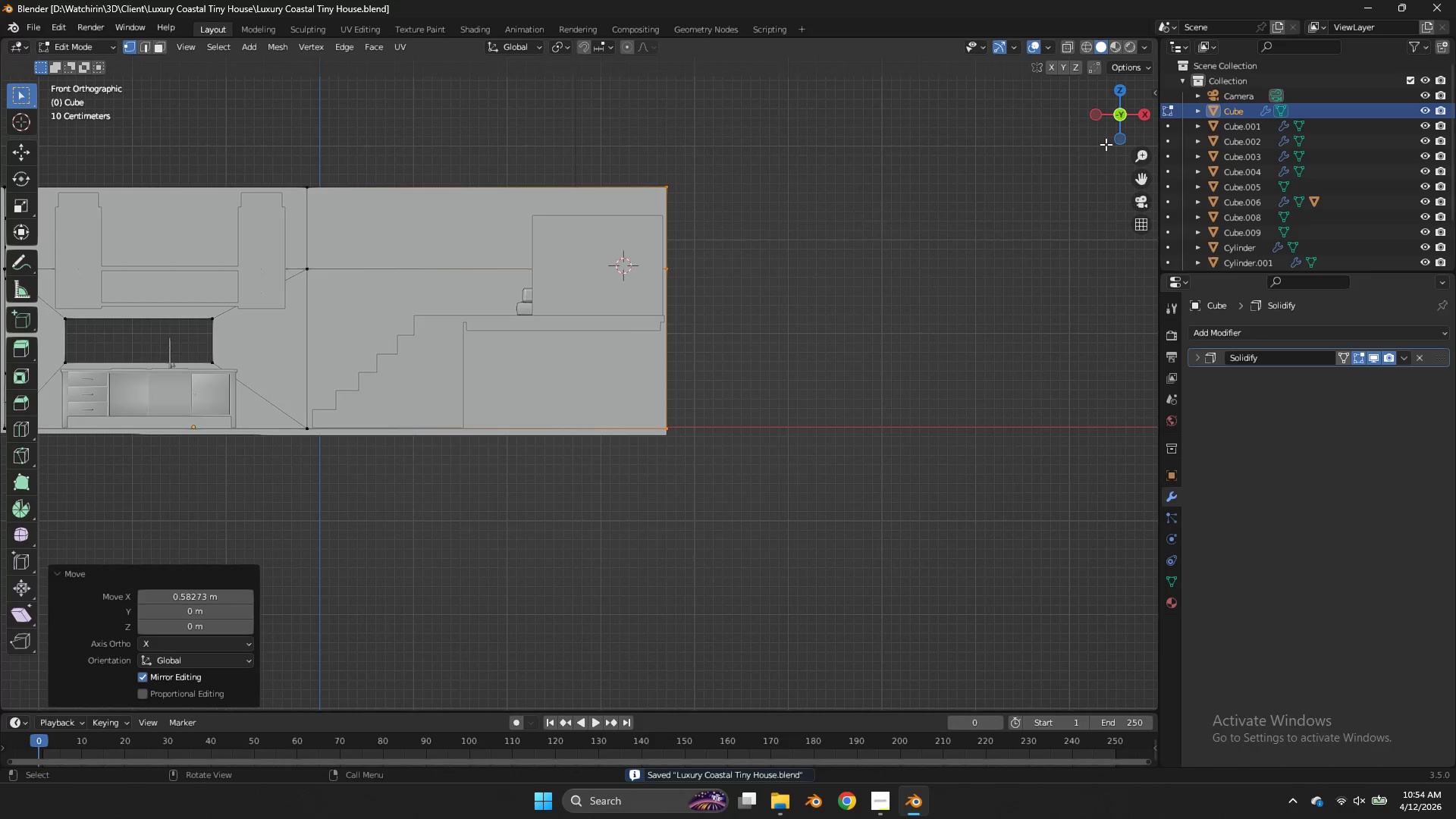 
left_click_drag(start_coordinate=[1113, 129], to_coordinate=[1134, 155])
 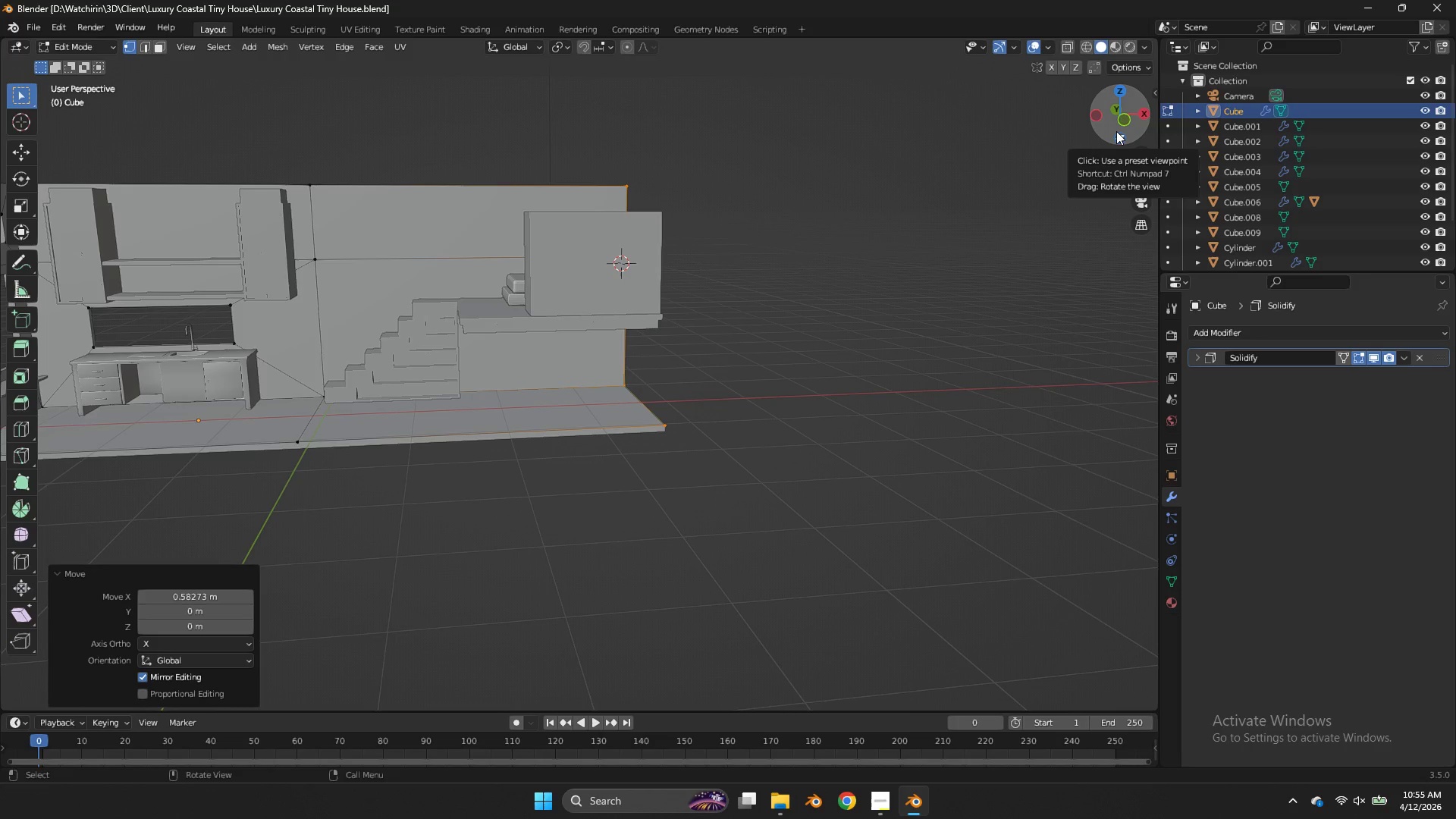 
left_click_drag(start_coordinate=[1116, 131], to_coordinate=[1121, 102])
 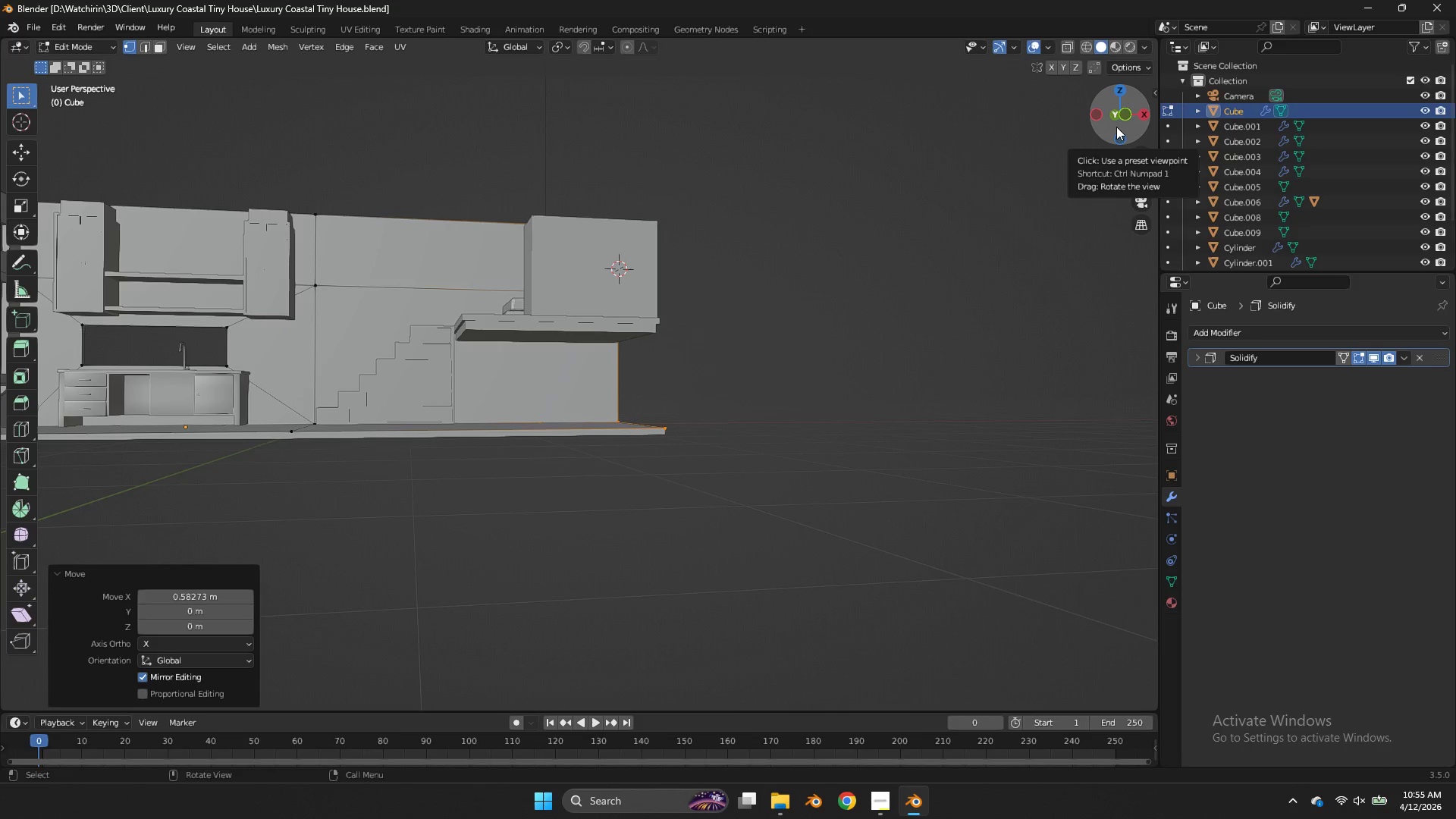 
wait(24.7)
 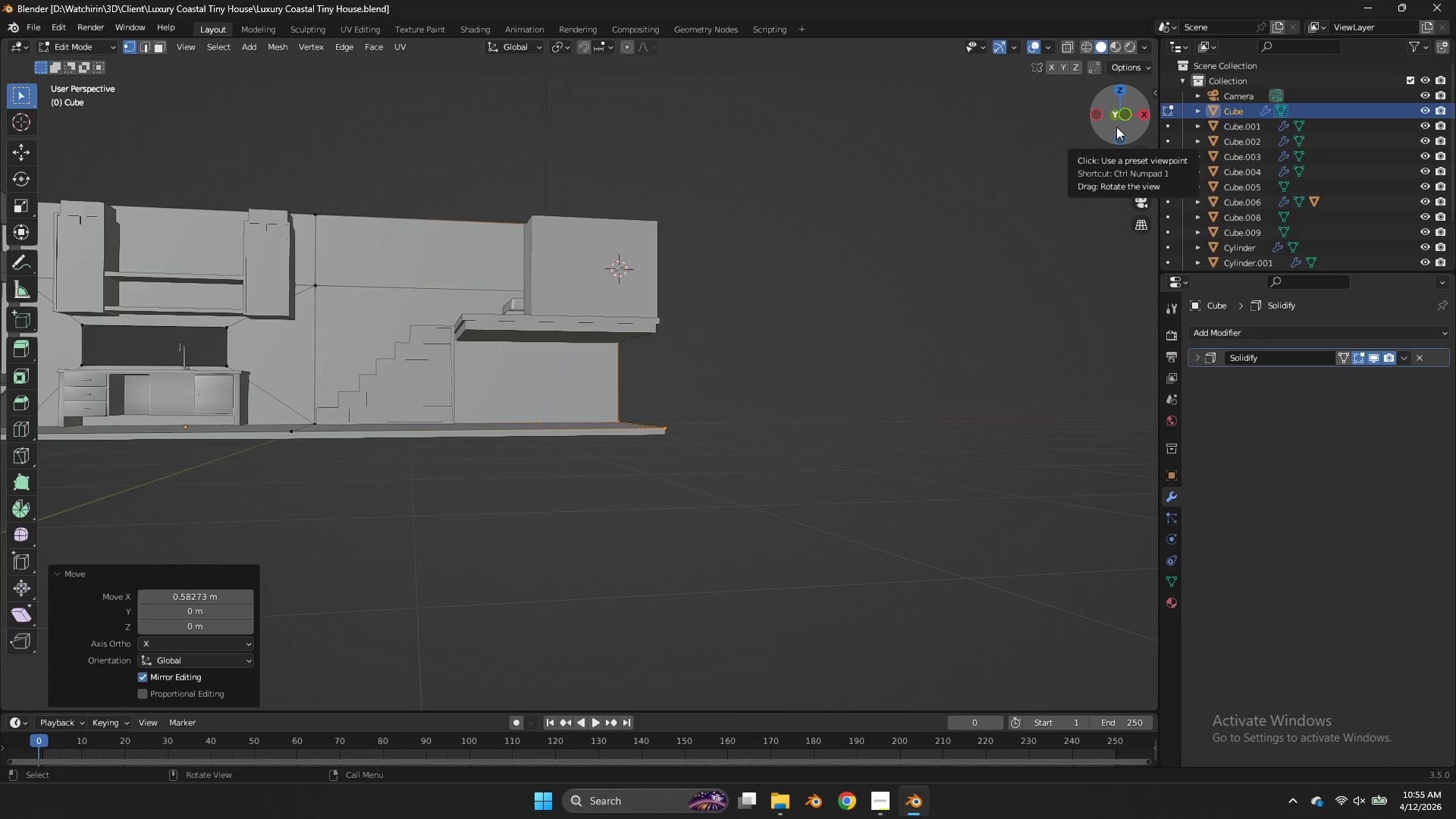 
left_click_drag(start_coordinate=[1114, 108], to_coordinate=[1156, 167])
 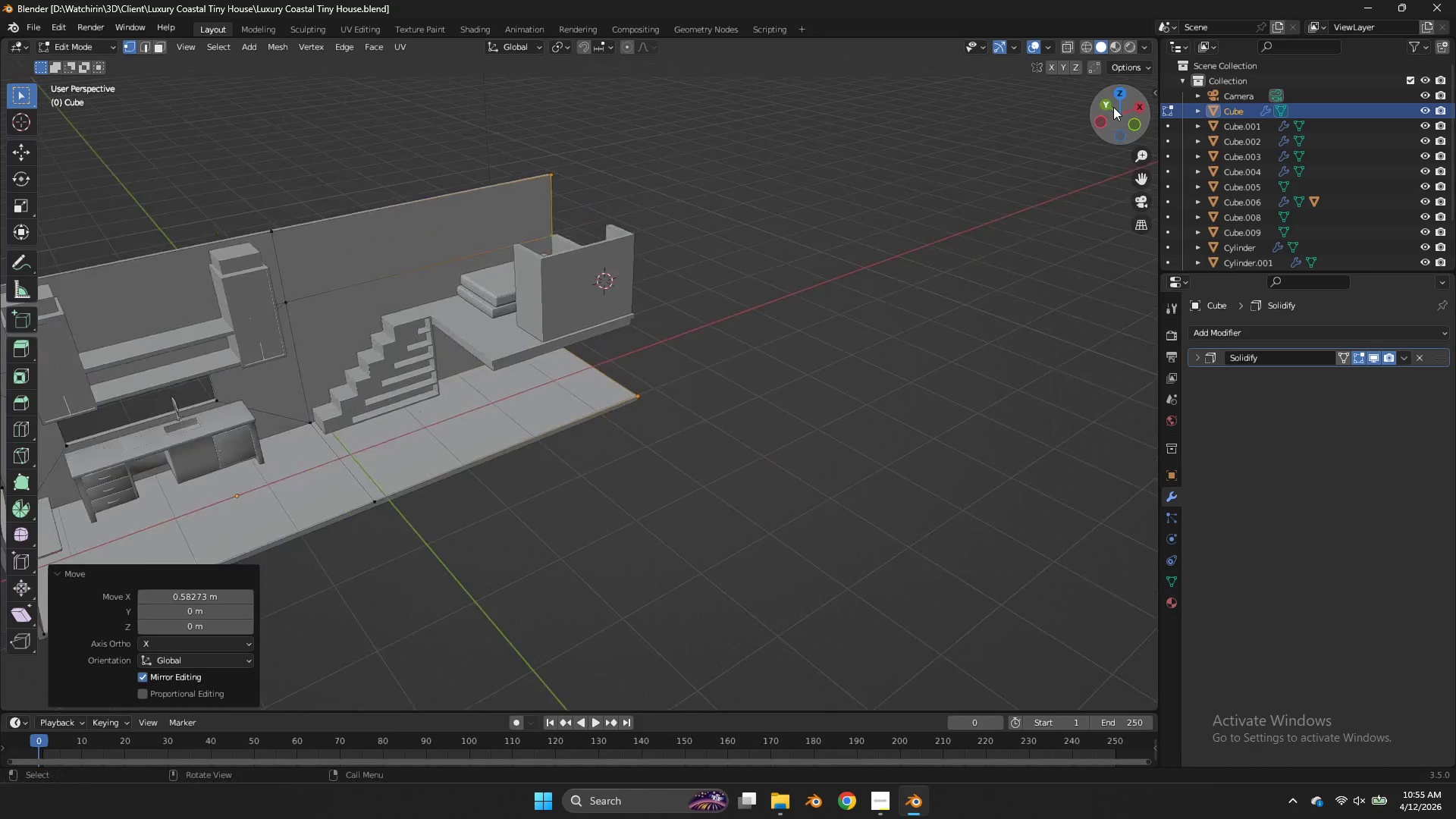 
left_click_drag(start_coordinate=[1113, 107], to_coordinate=[1056, 90])
 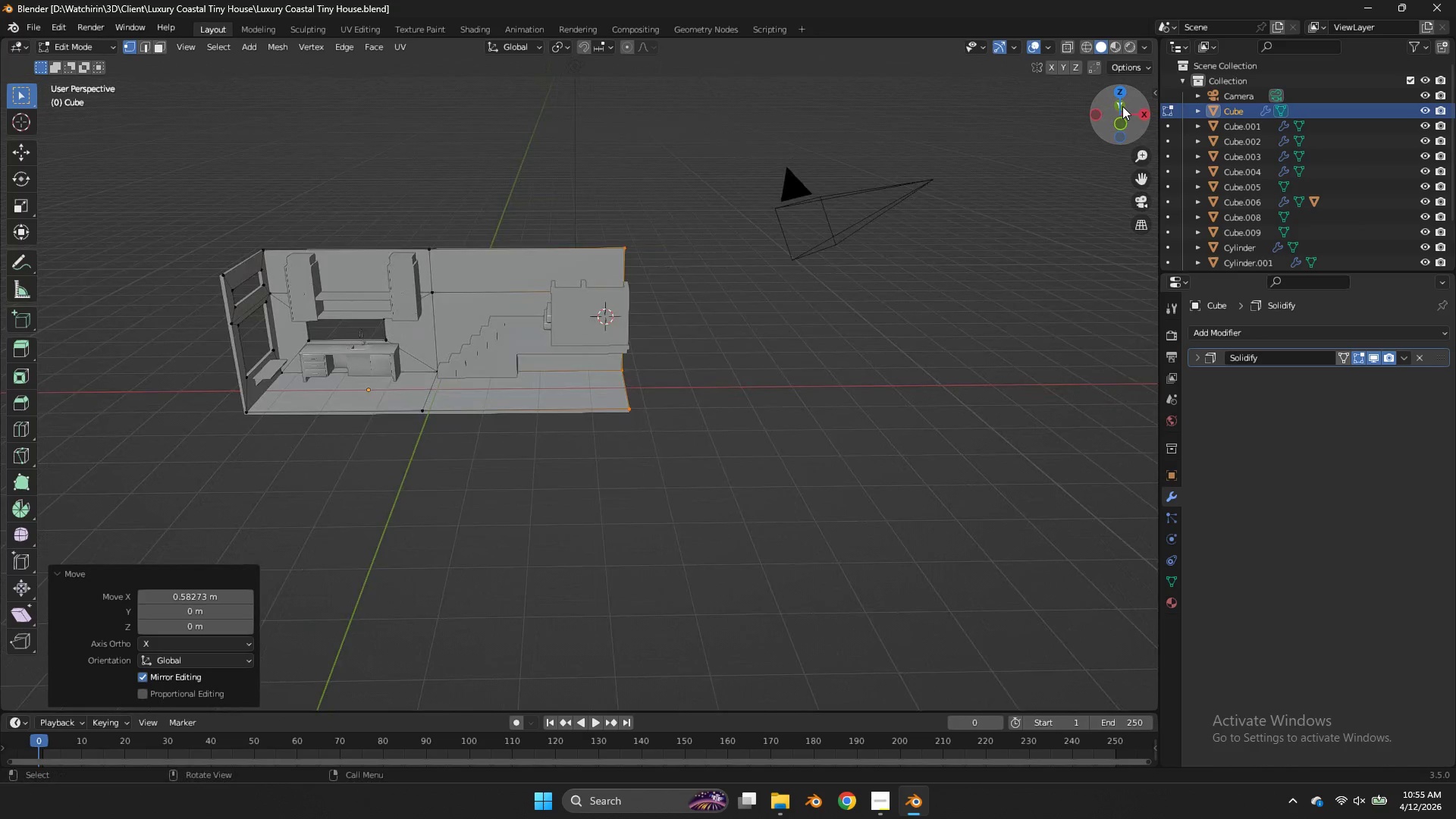 
scroll: coordinate [1113, 107], scroll_direction: down, amount: 3.0
 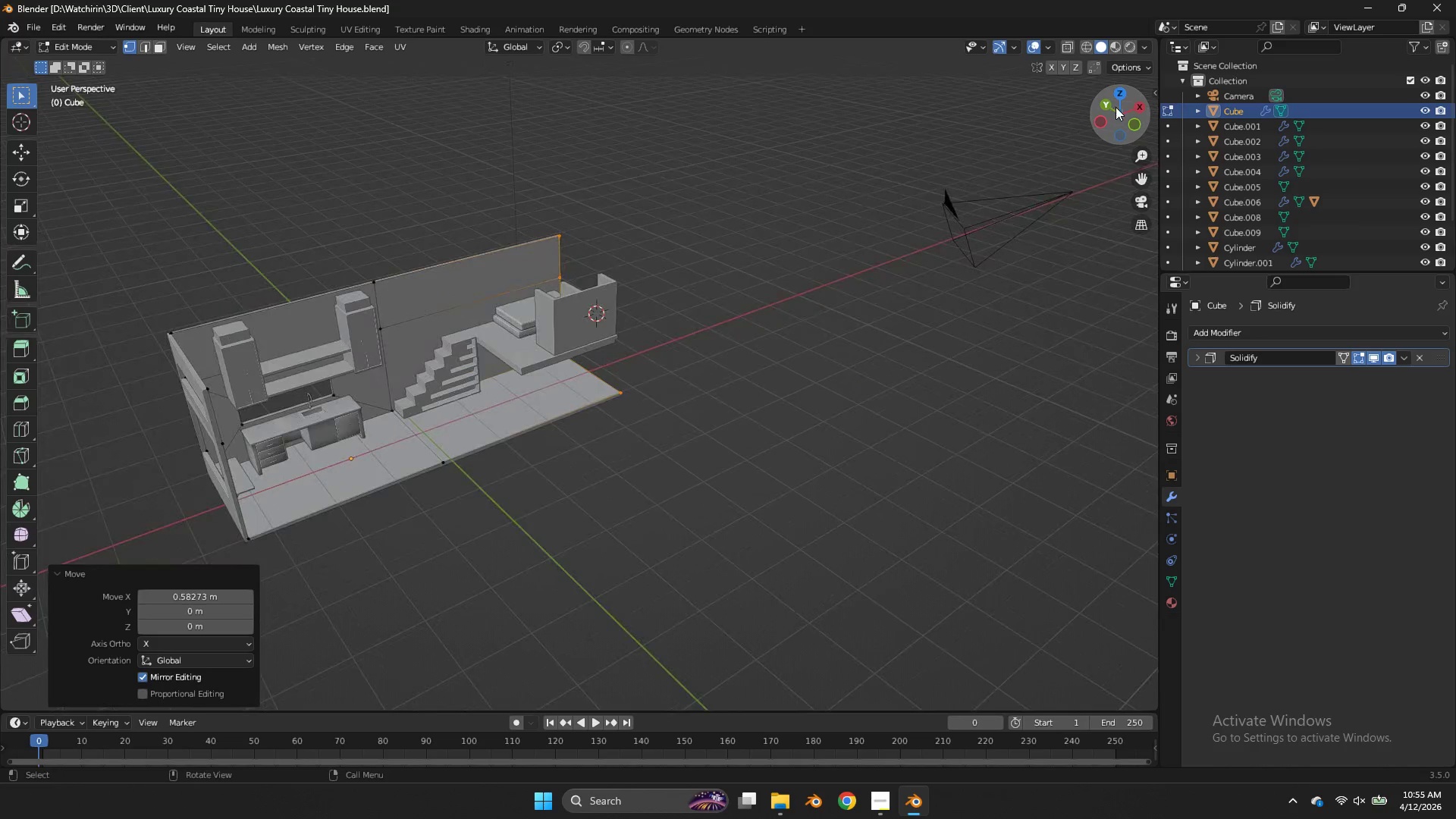 
left_click_drag(start_coordinate=[1122, 106], to_coordinate=[1071, 105])
 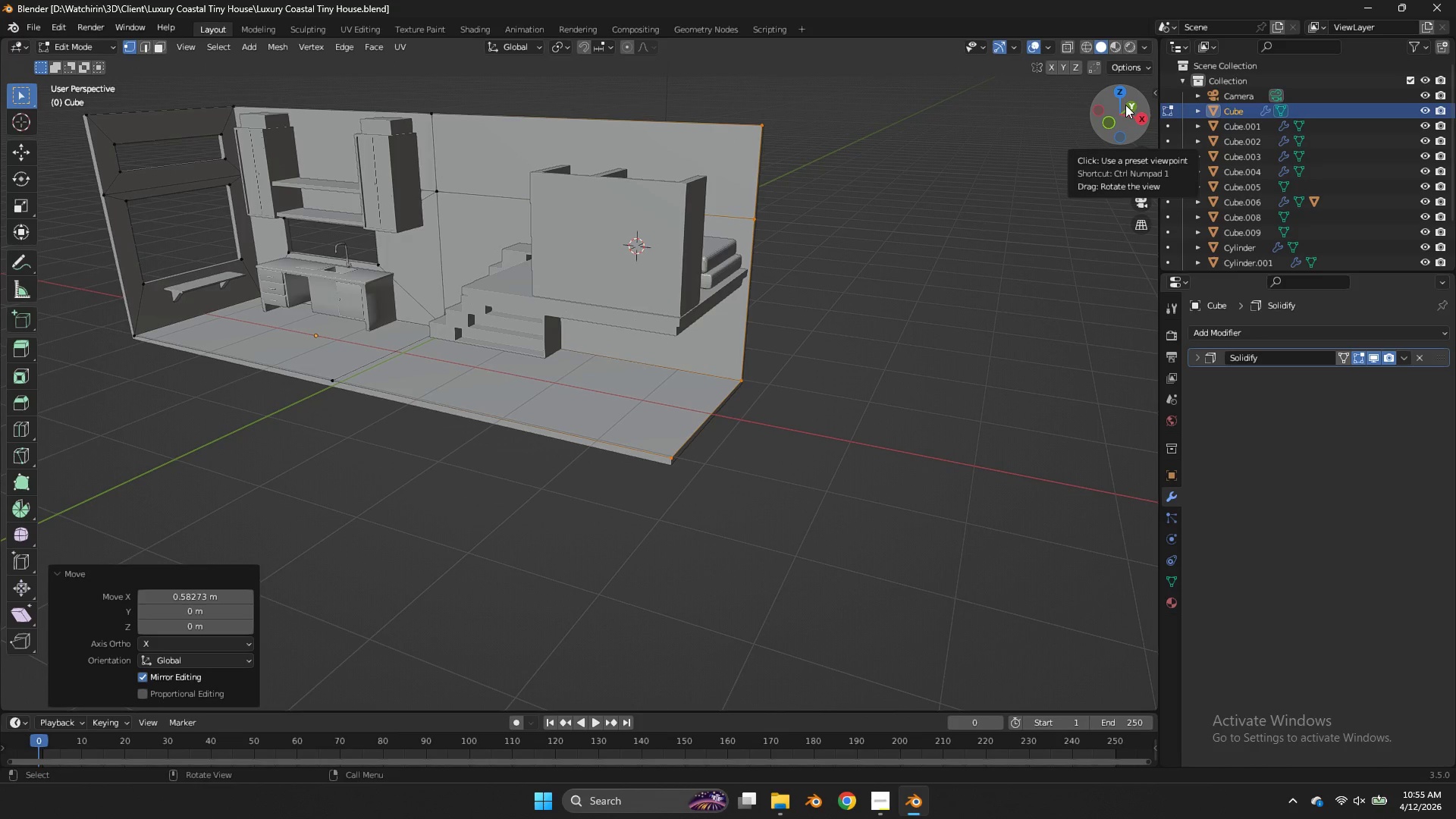 
scroll: coordinate [1122, 106], scroll_direction: up, amount: 4.0
 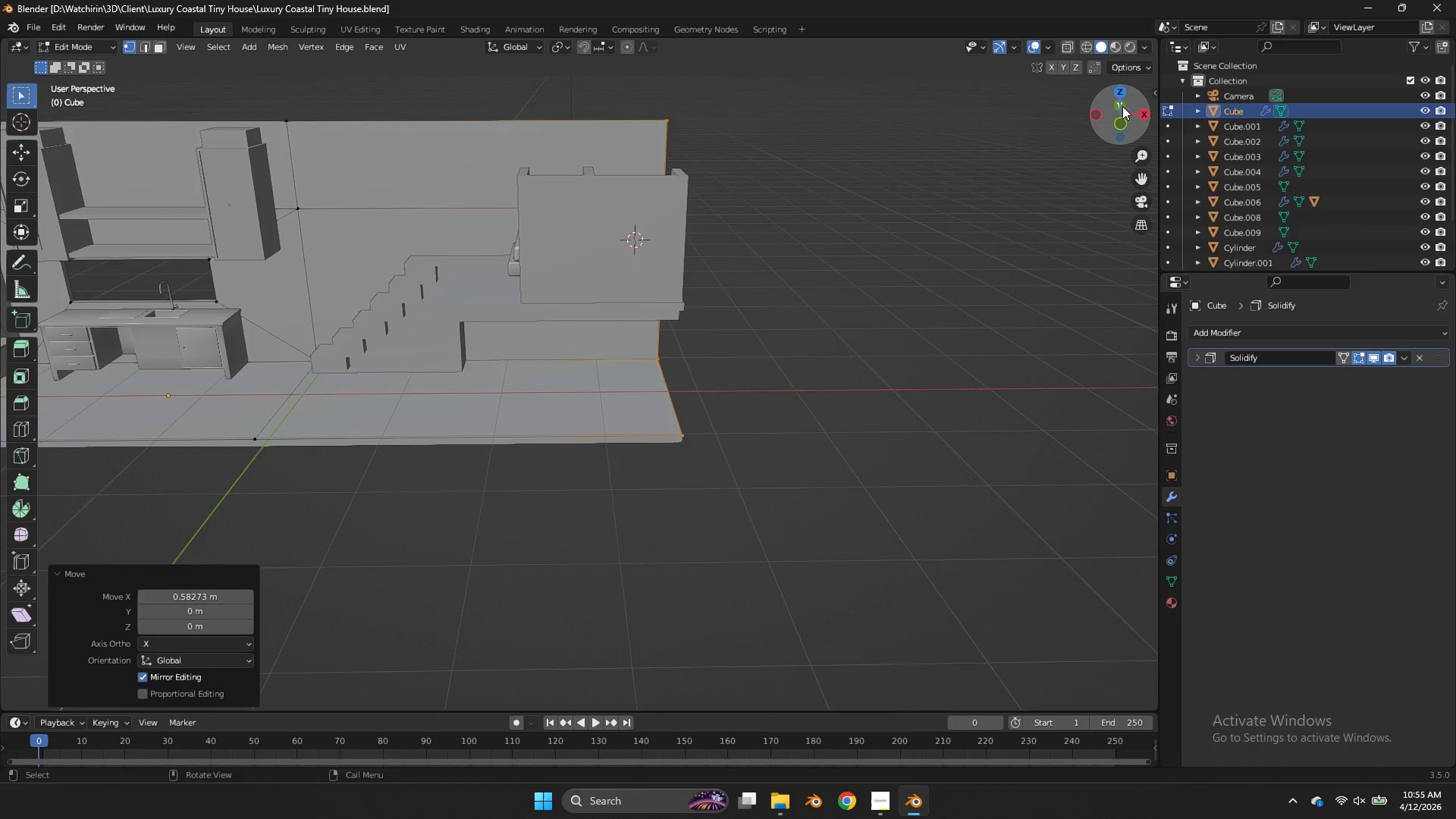 
left_click([1109, 120])
 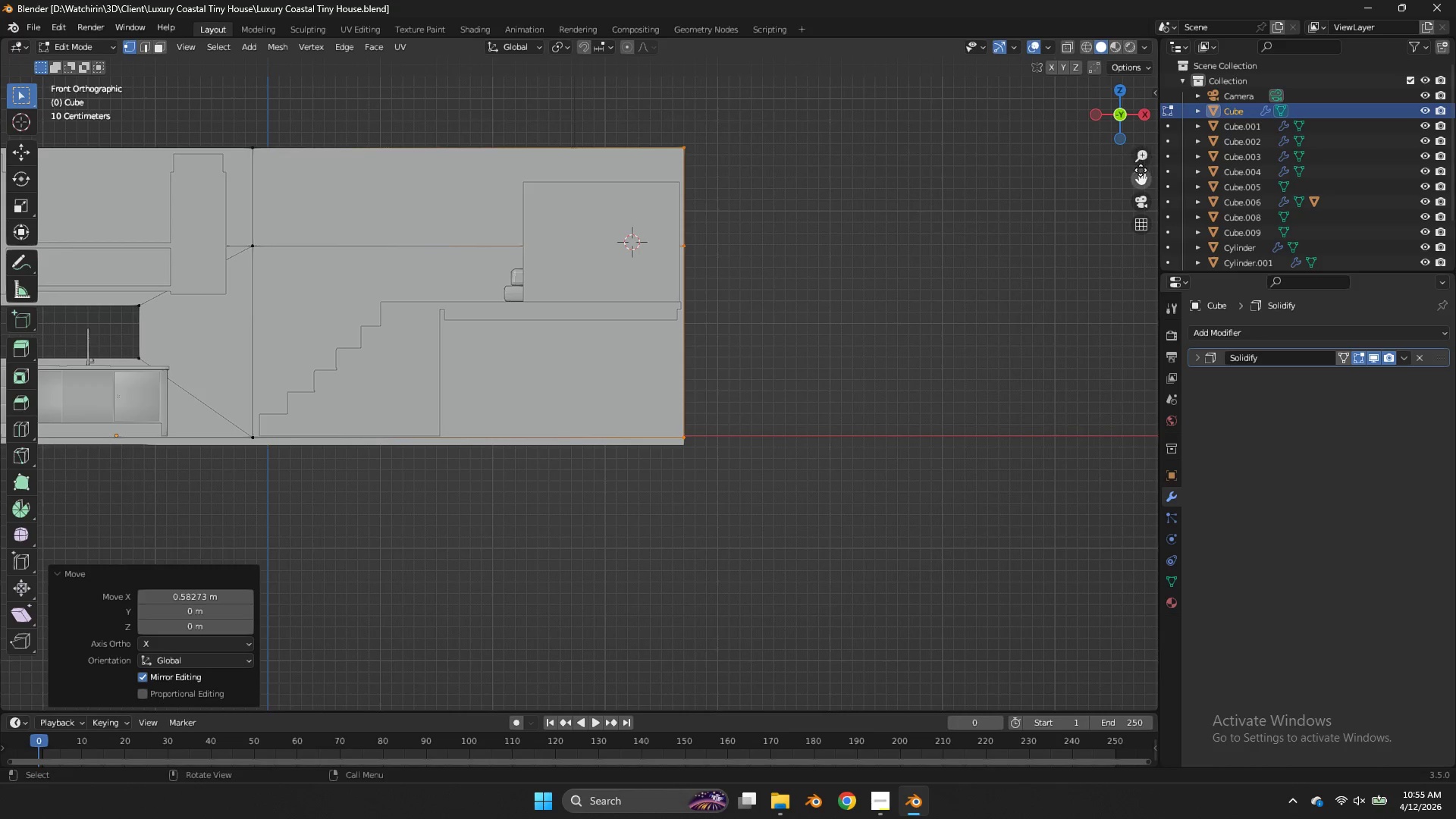 
left_click_drag(start_coordinate=[1141, 170], to_coordinate=[94, 193])
 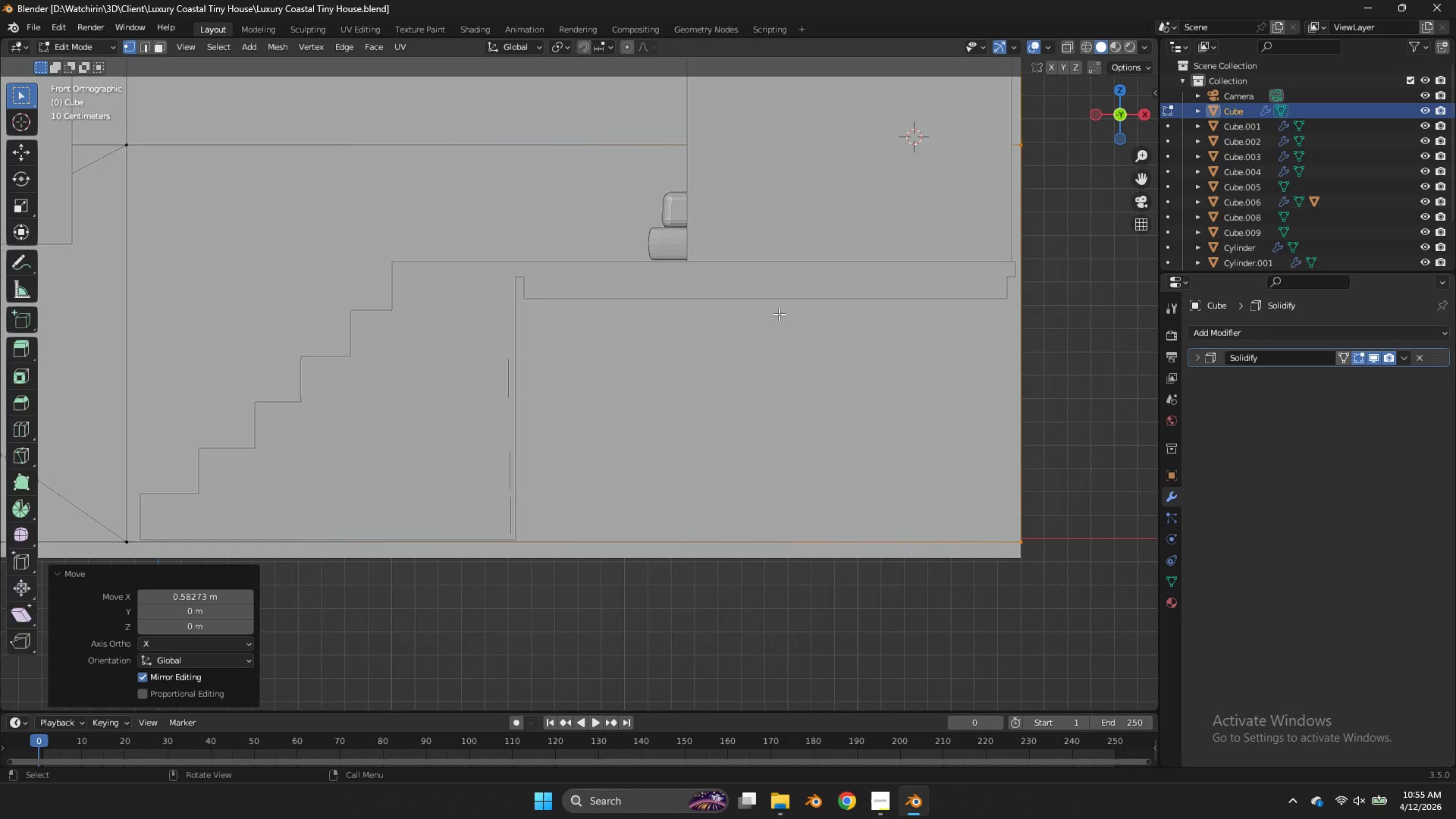 
key(Tab)
 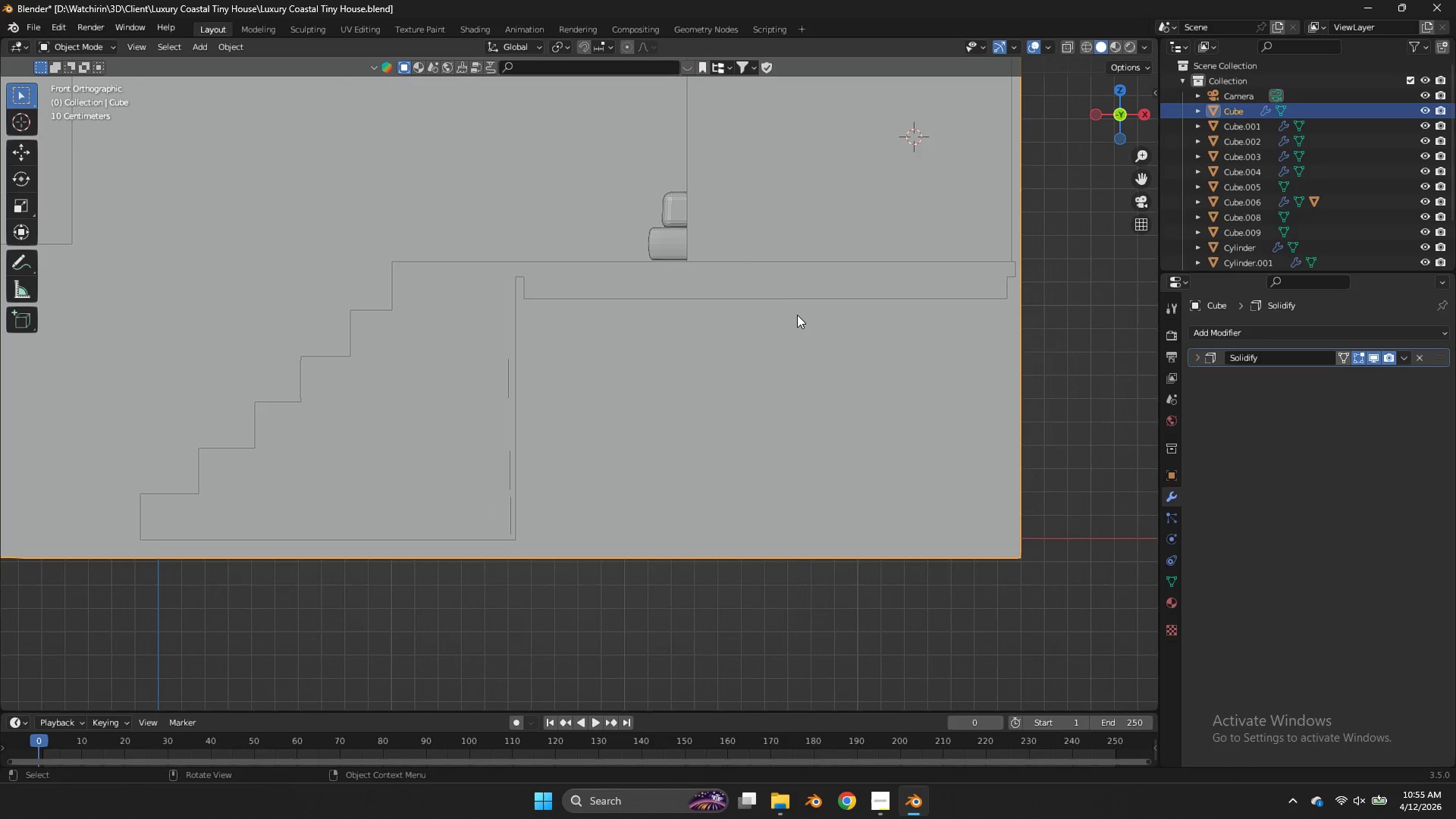 
scroll: coordinate [779, 314], scroll_direction: up, amount: 4.0
 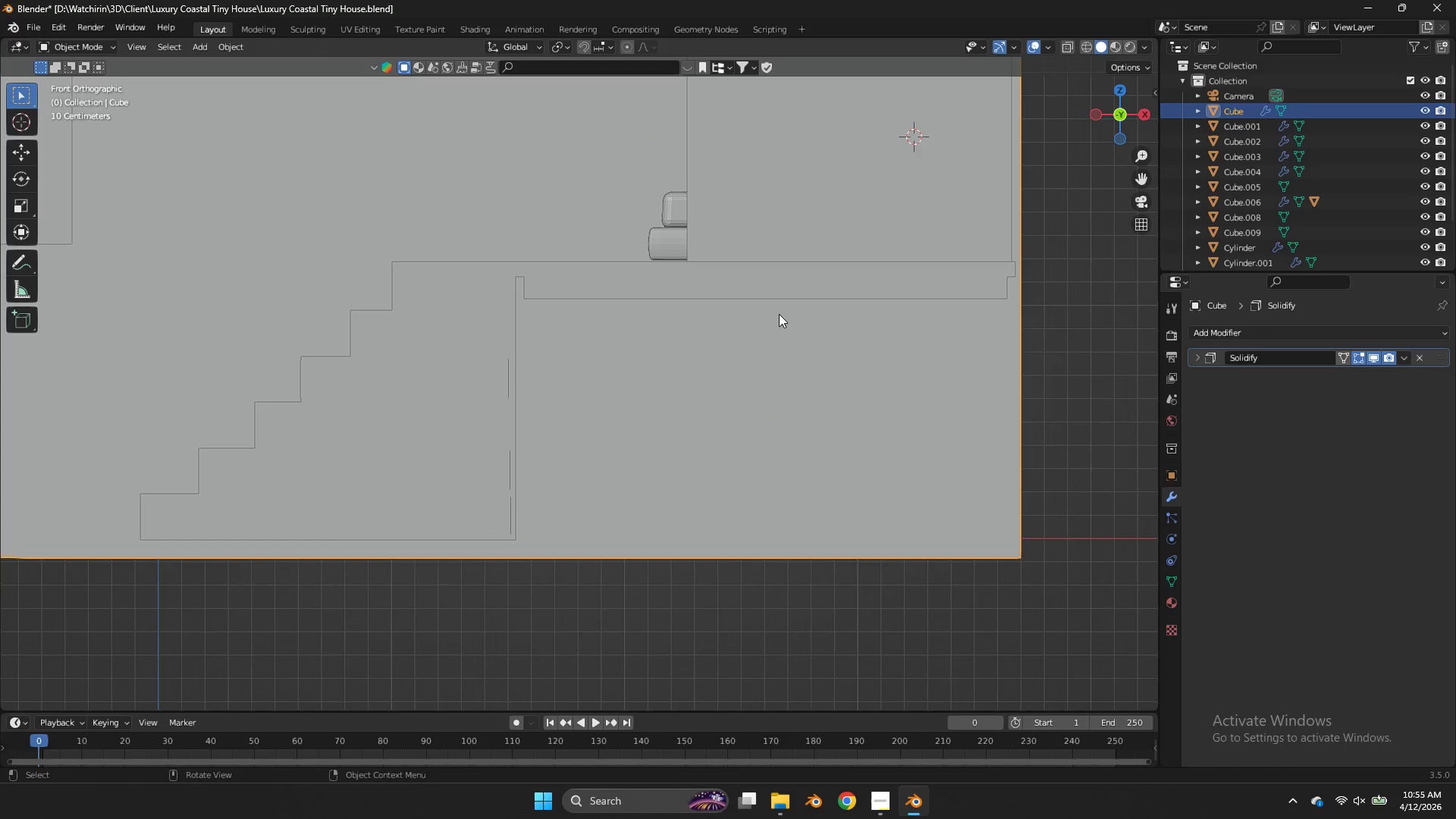 
key(Z)
 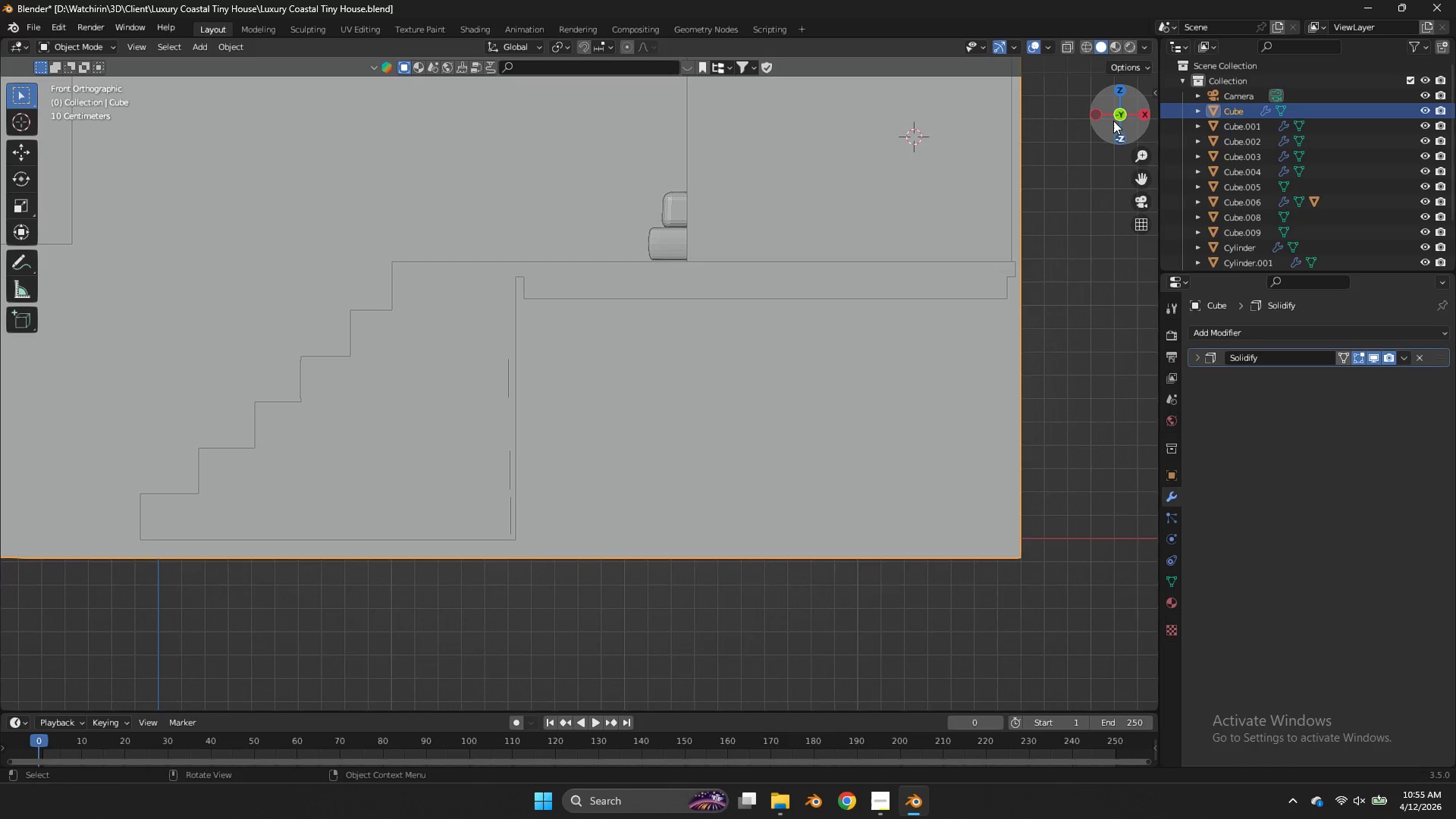 
left_click_drag(start_coordinate=[1110, 111], to_coordinate=[33, 131])
 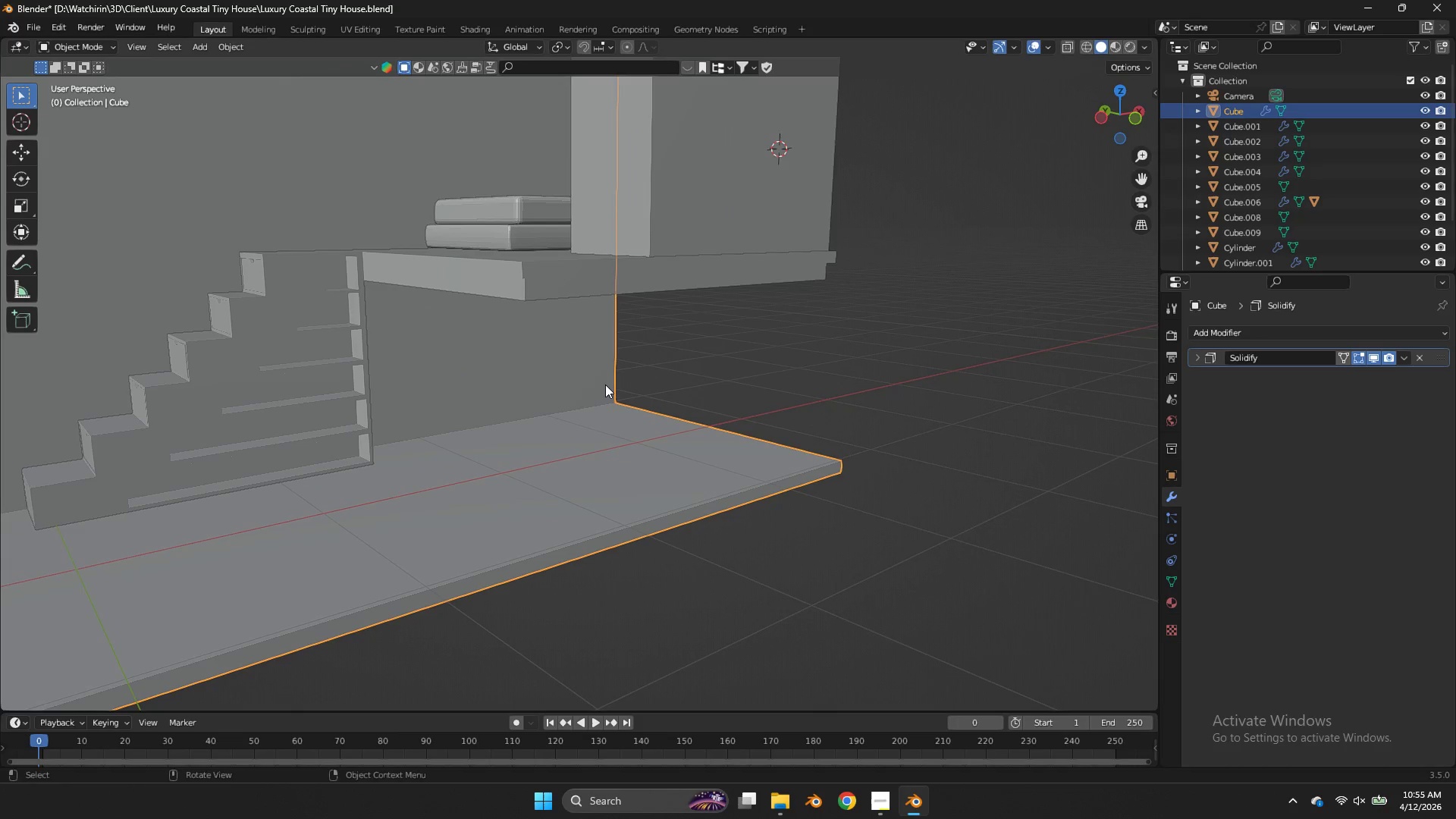 
left_click([605, 384])
 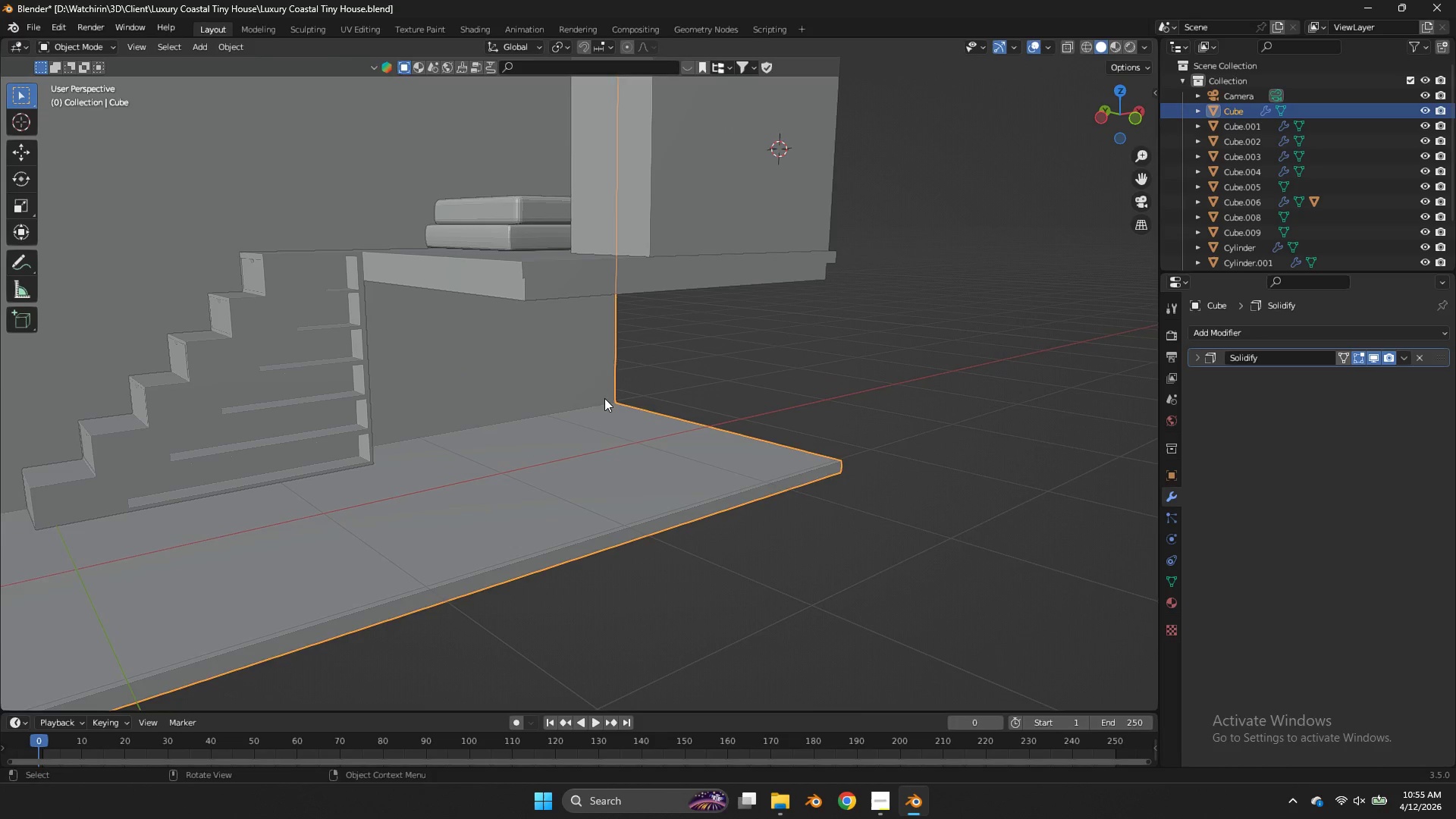 
key(Tab)
 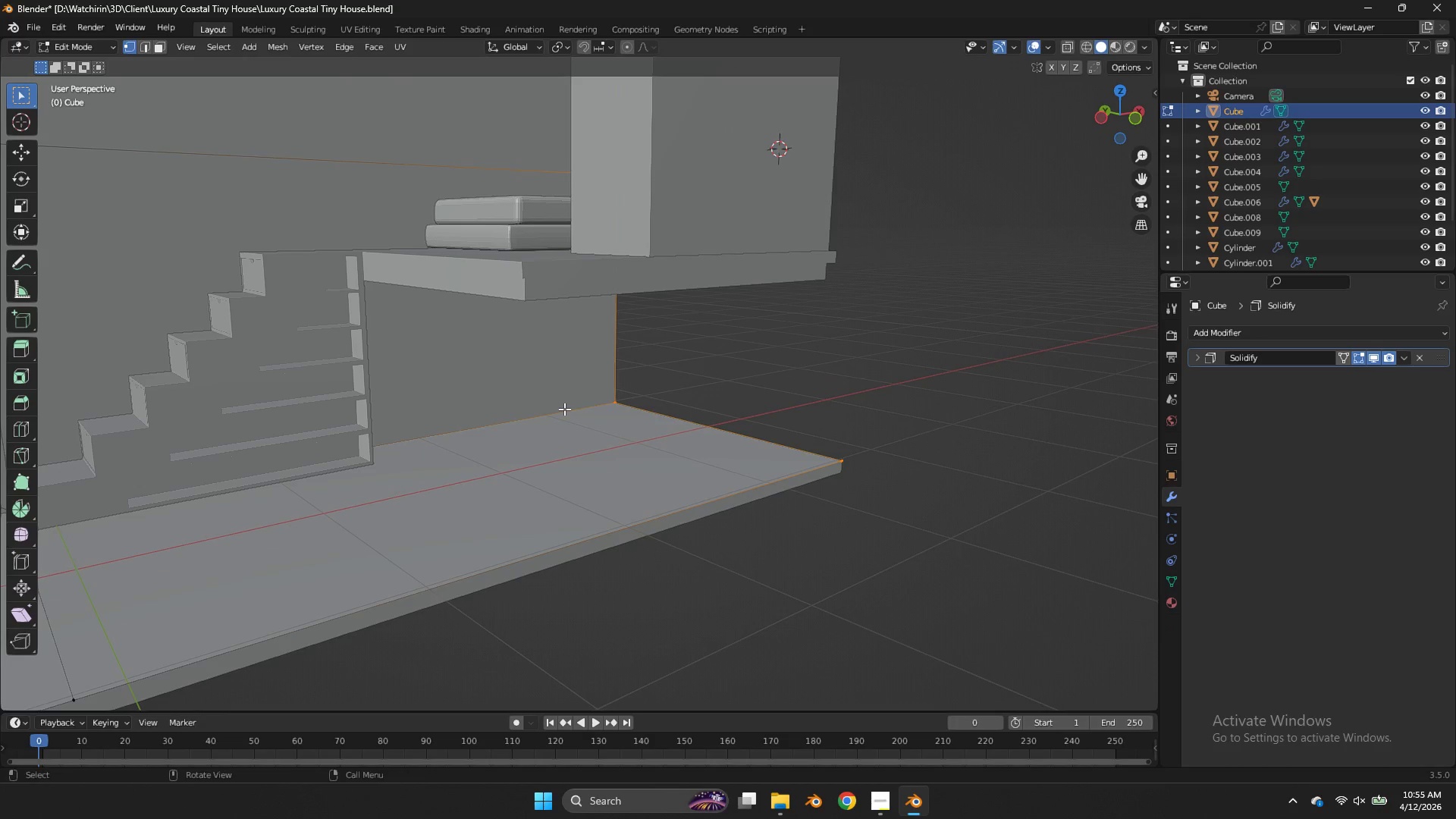 
left_click([564, 409])
 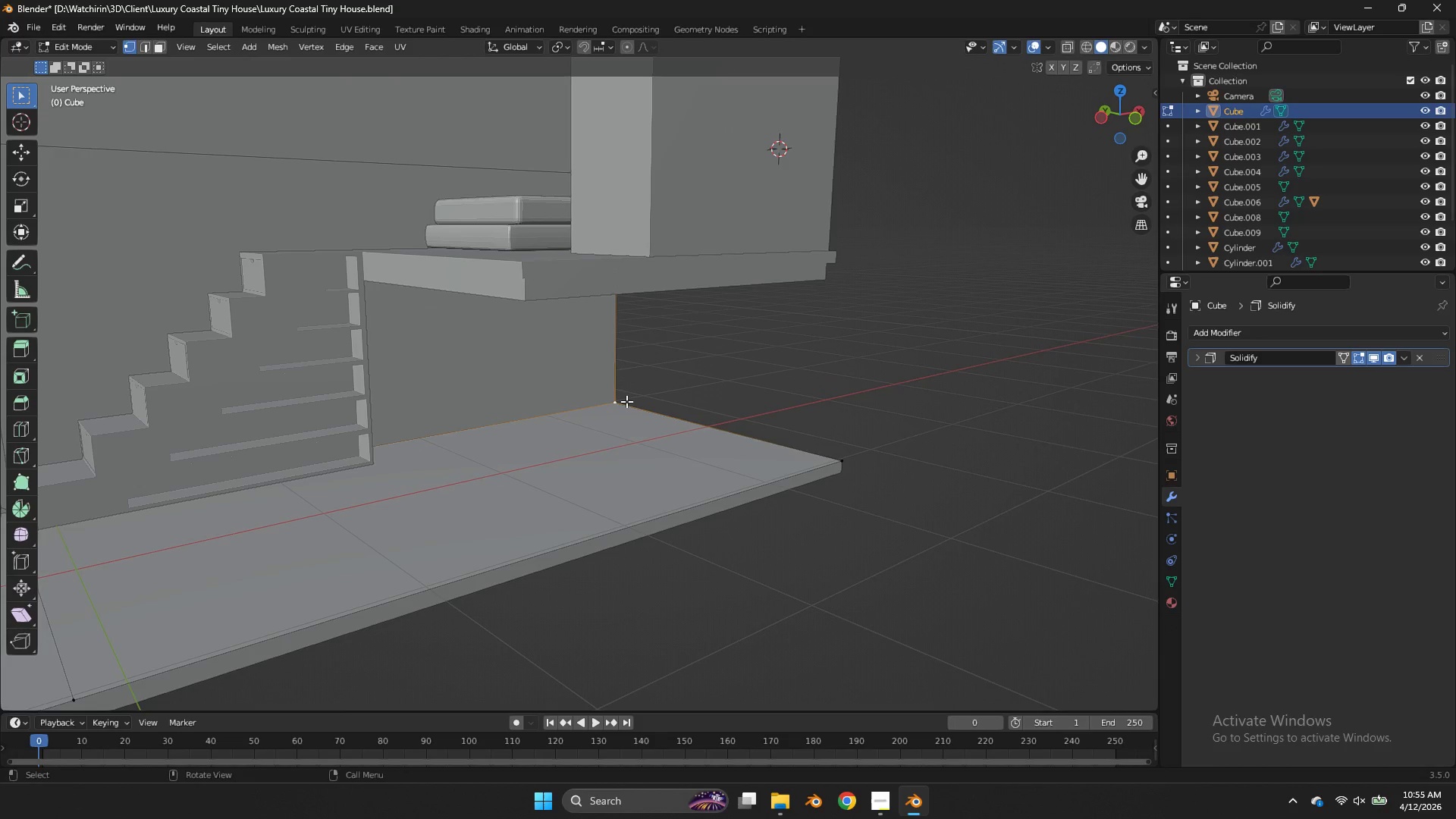 
key(Shift+ShiftLeft)
 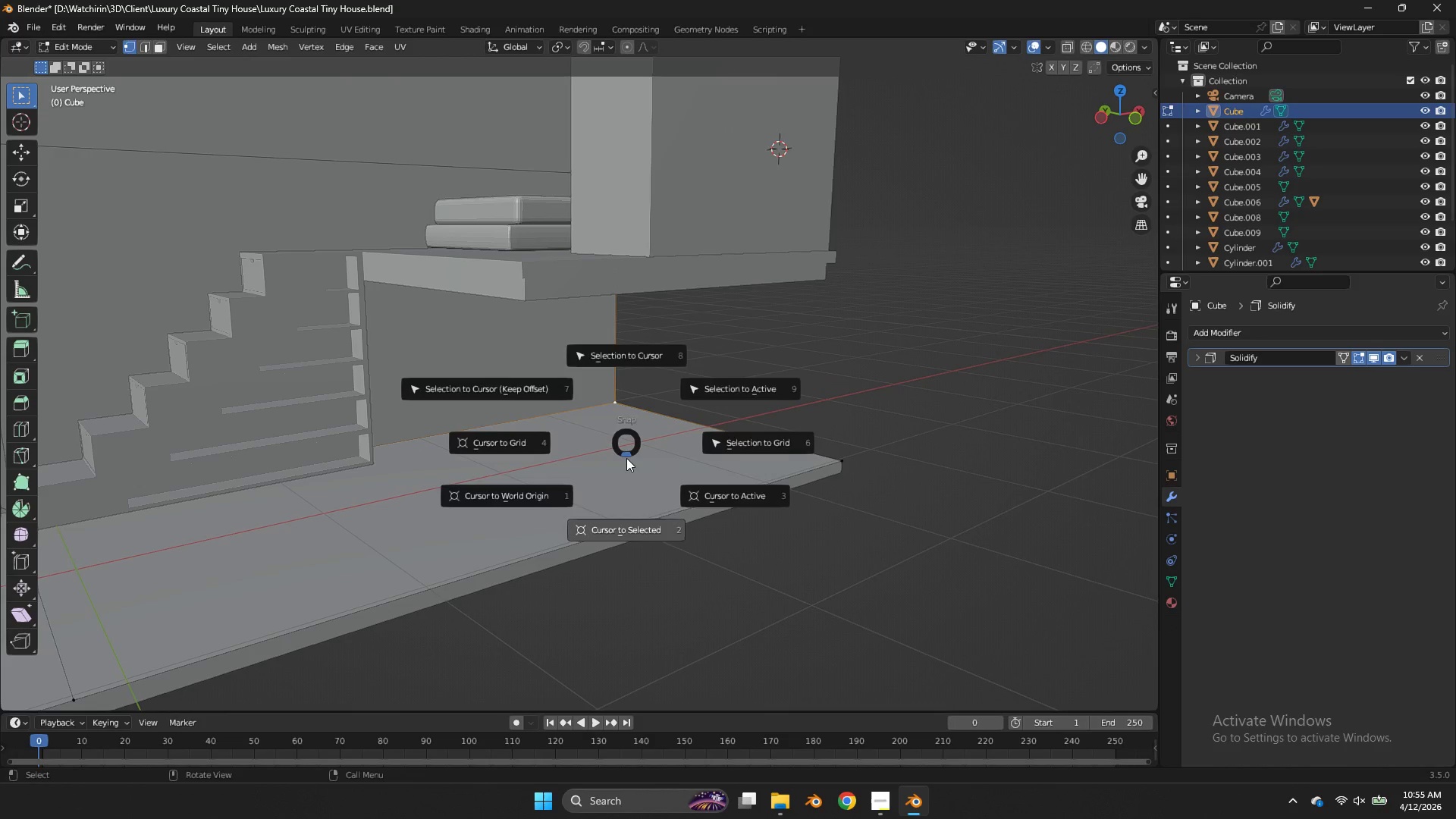 
key(Shift+S)
 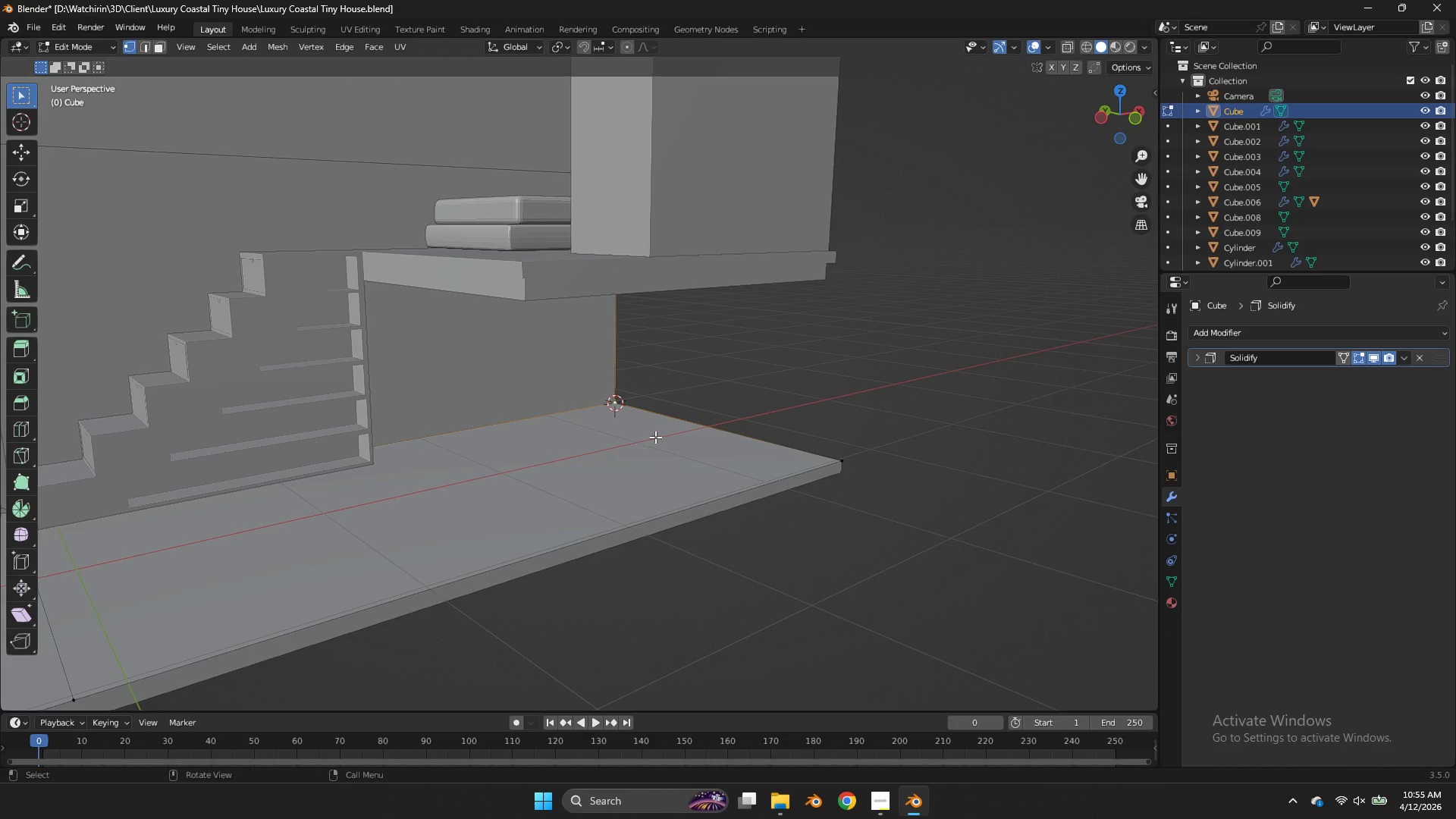 
key(Tab)
 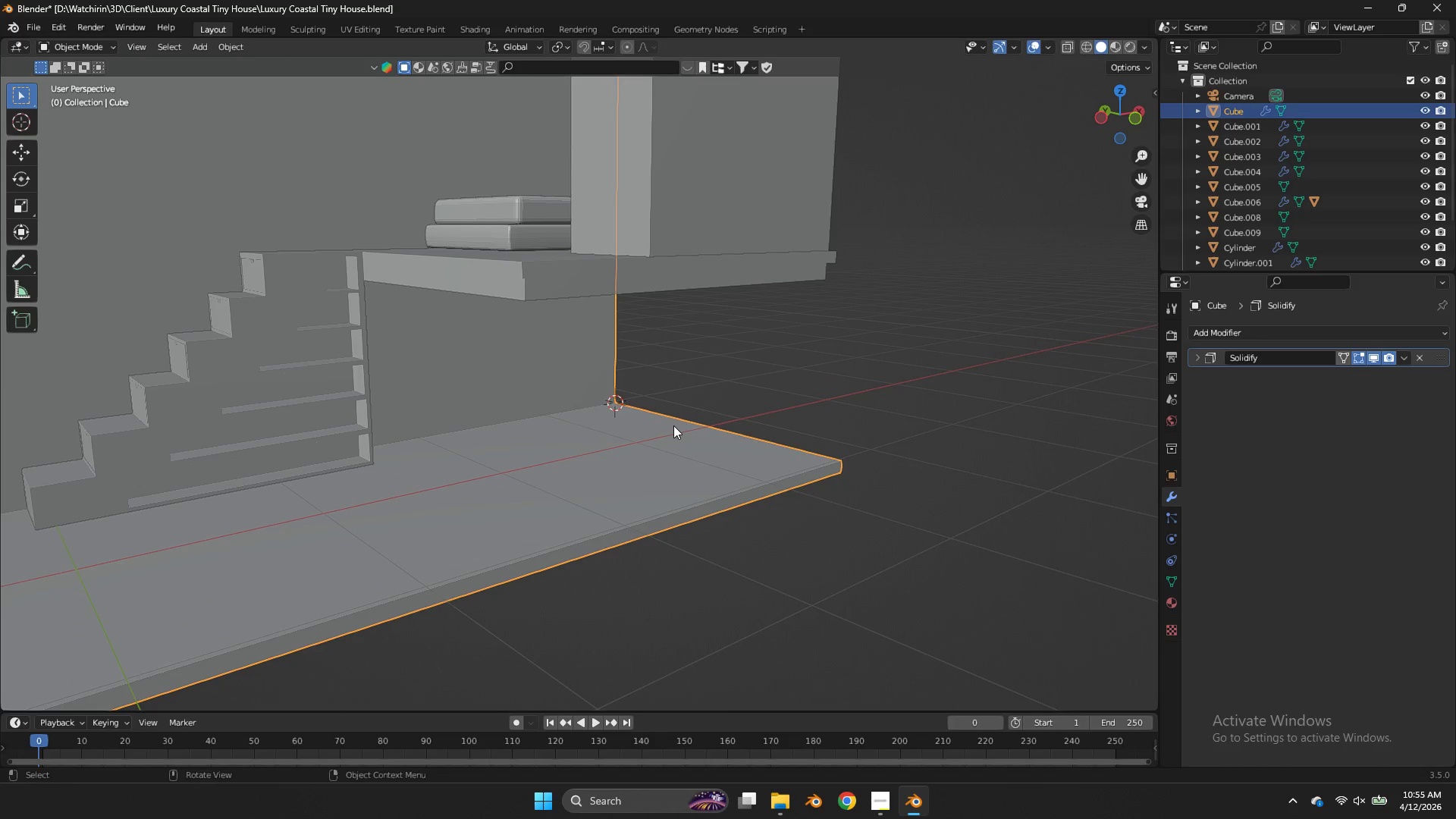 
key(Shift+ShiftLeft)
 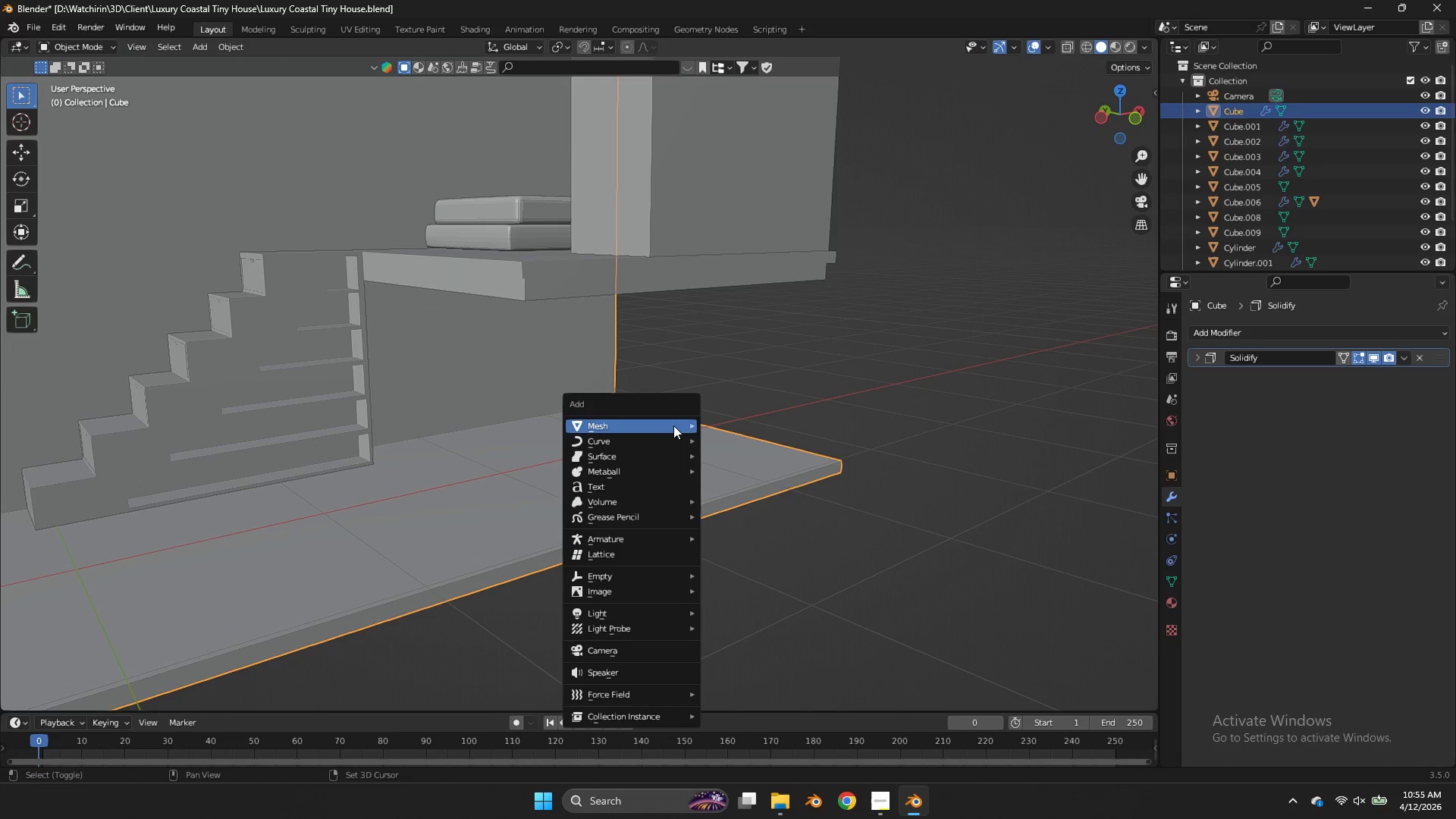 
key(Shift+A)
 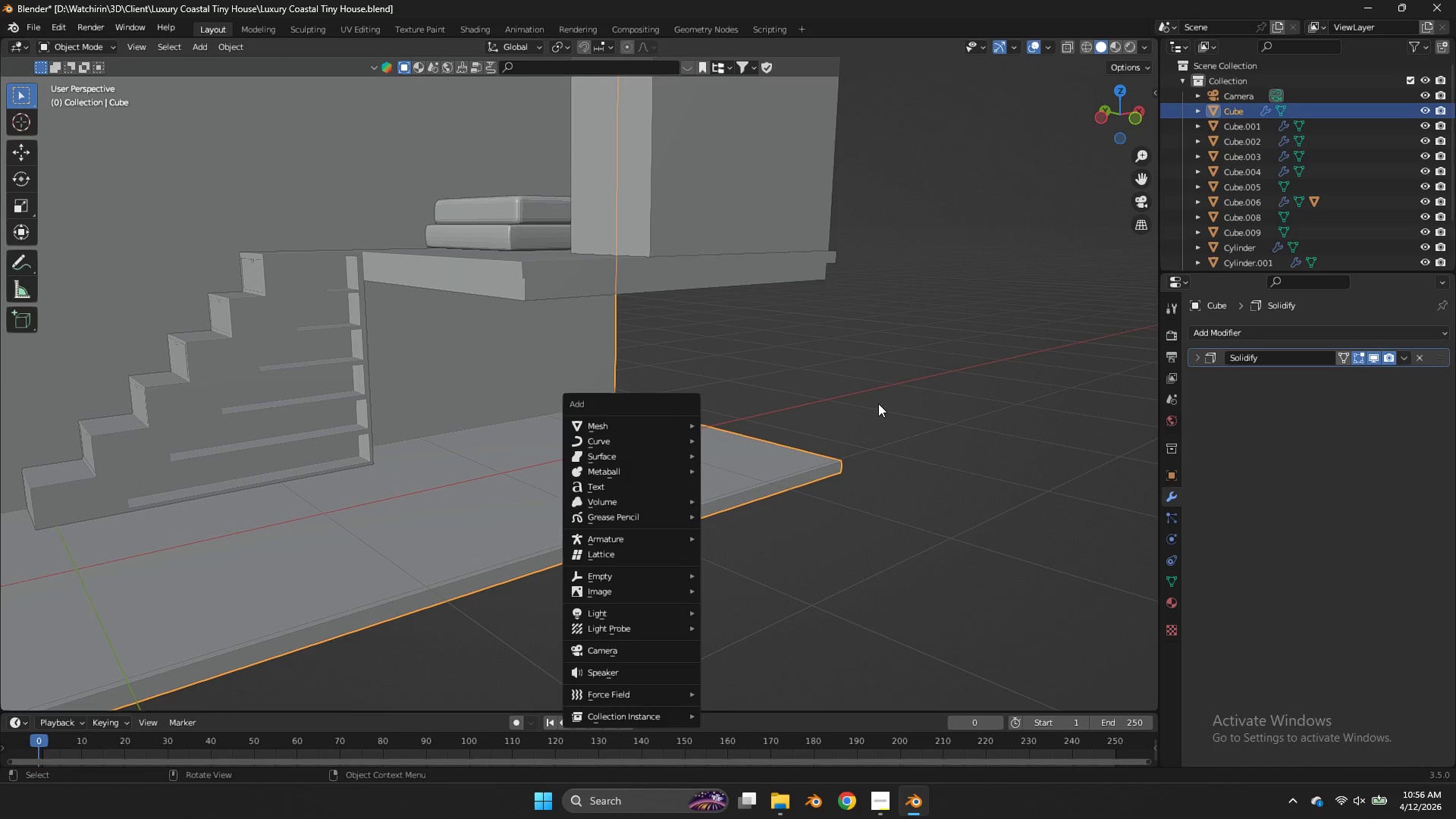 
triple_click([692, 422])
 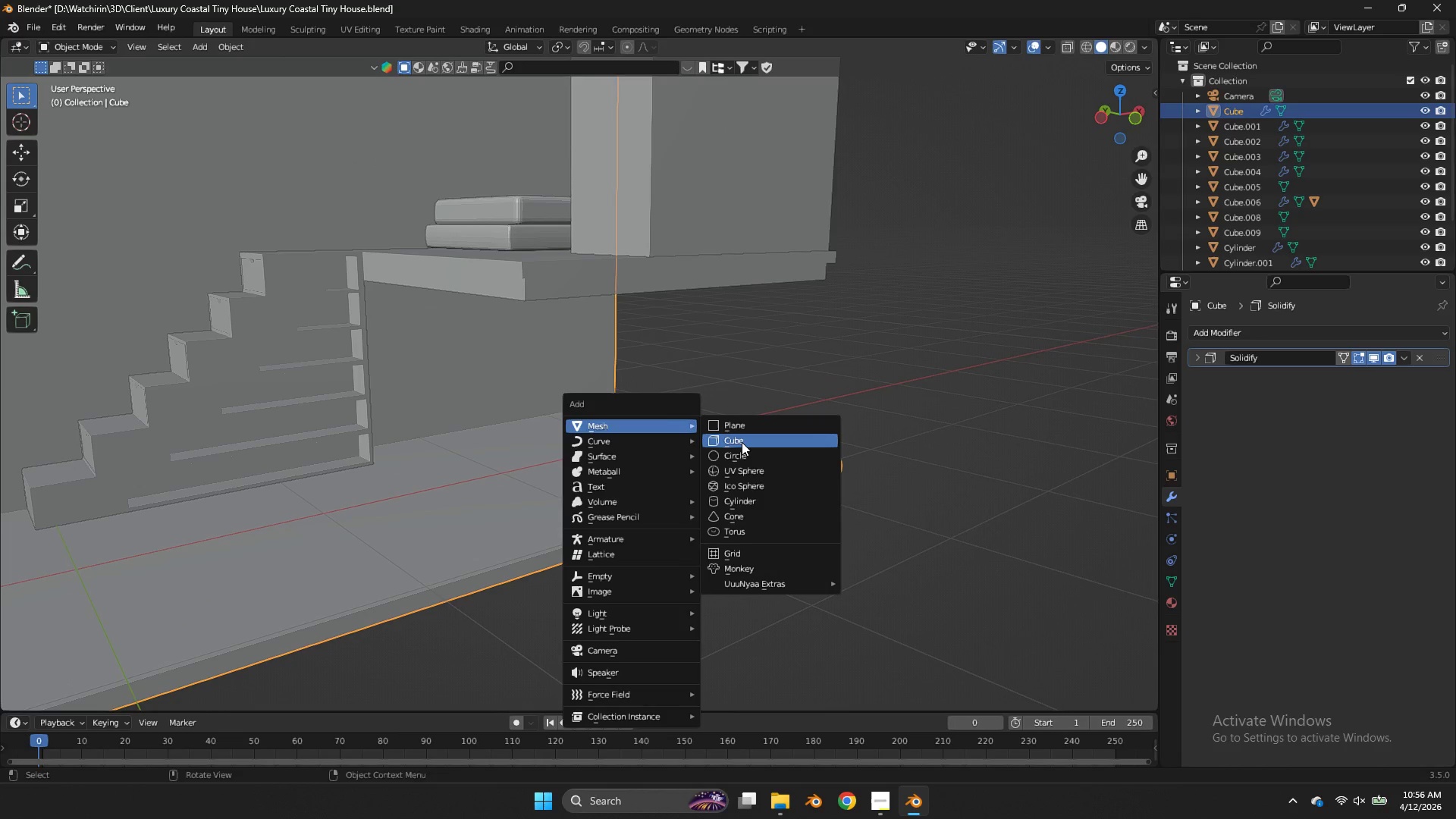 
key(Alt+AltLeft)
 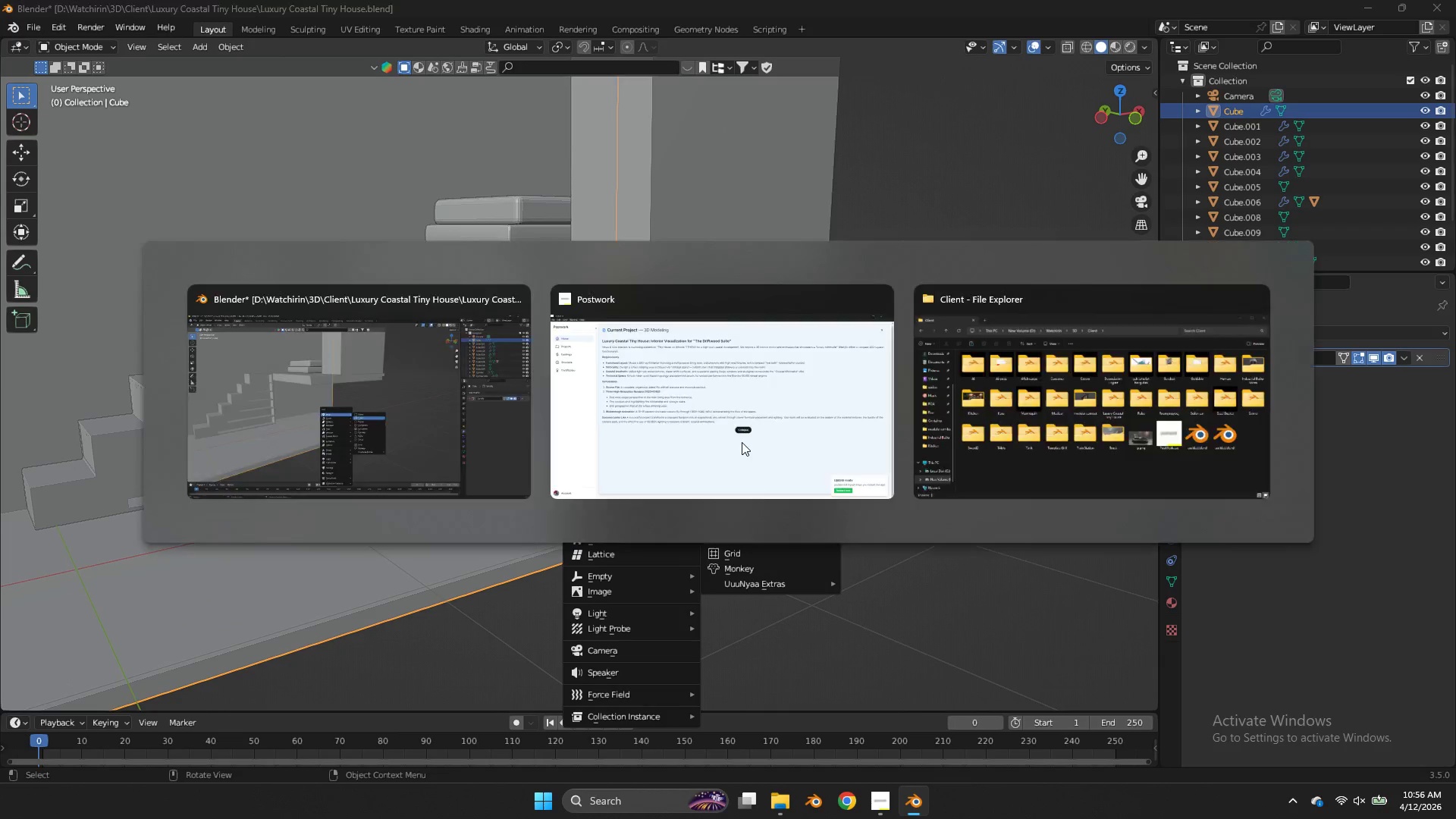 
key(Alt+Tab)